 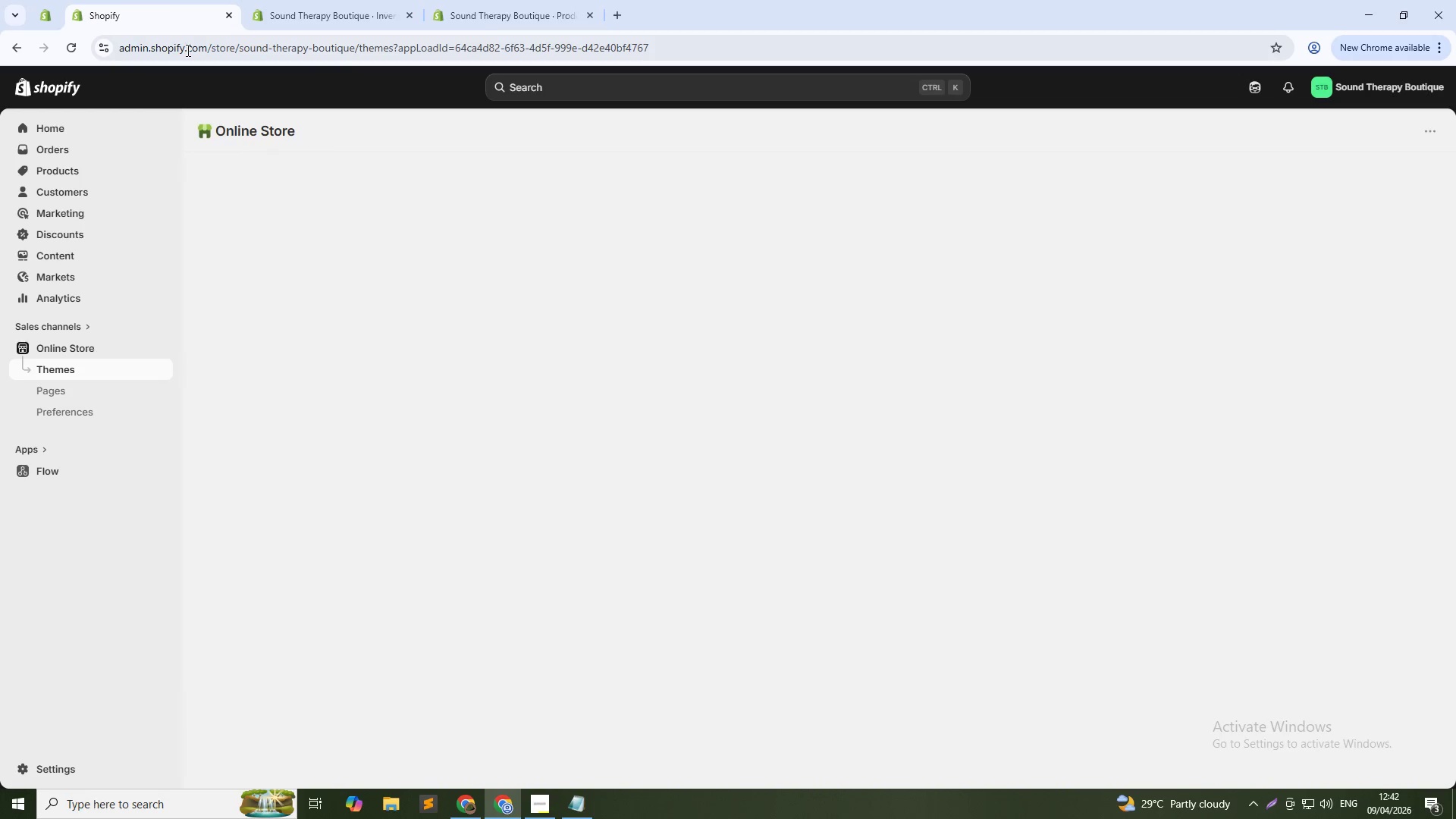 
hold_key(key=ControlLeft, duration=1.08)
left_click([93, 410])
 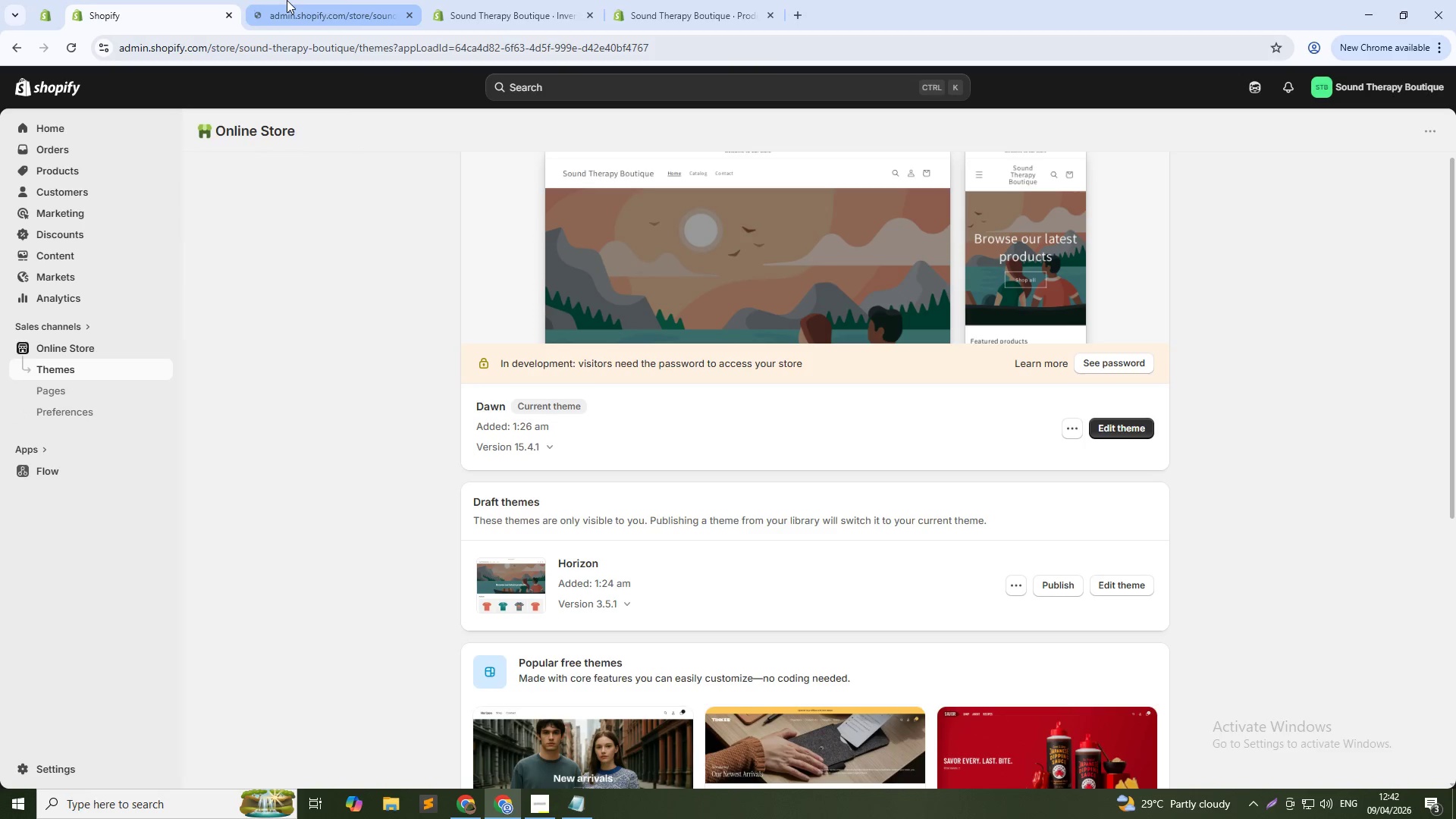 
left_click([287, 0])
 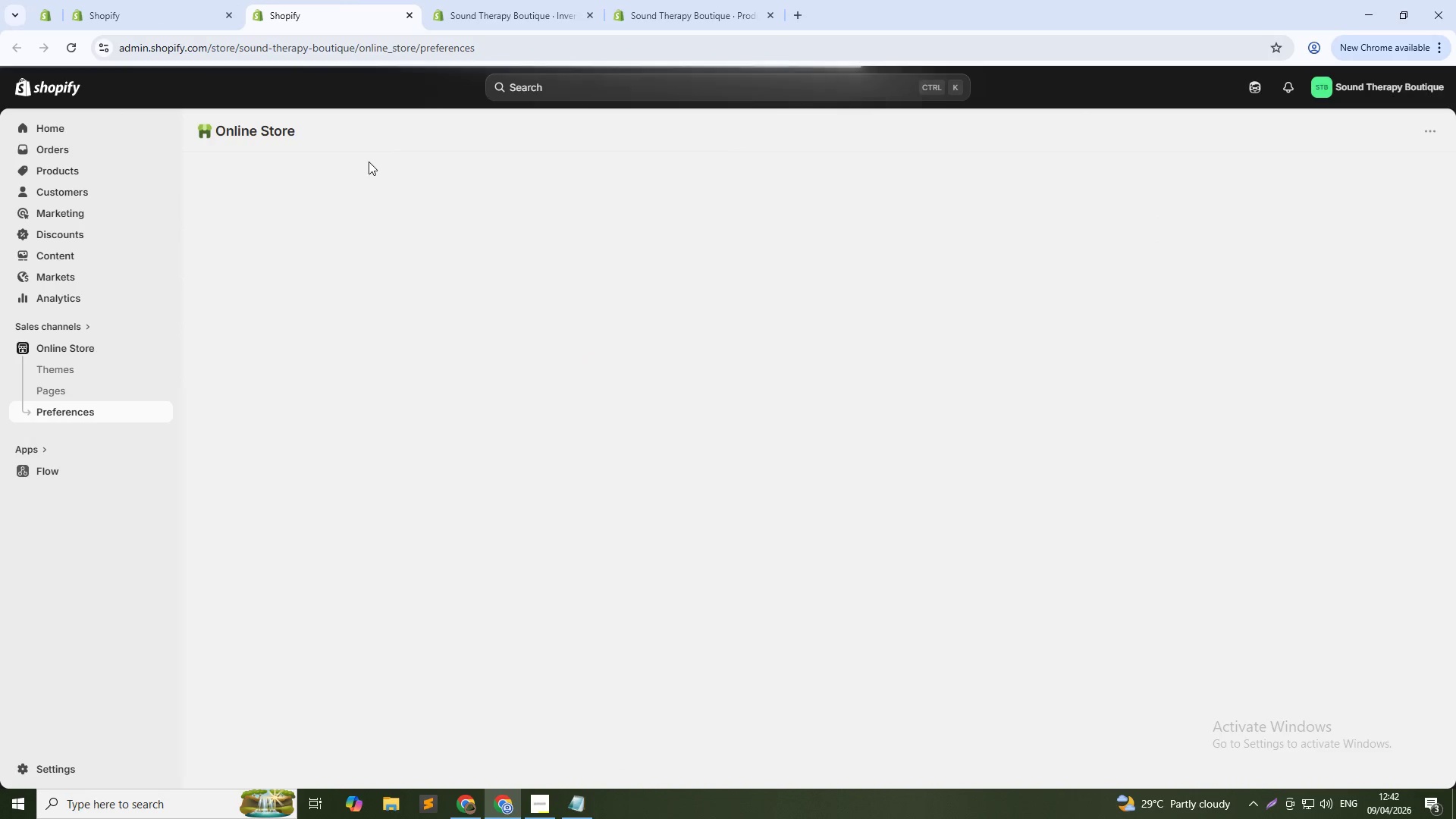 
wait(5.11)
 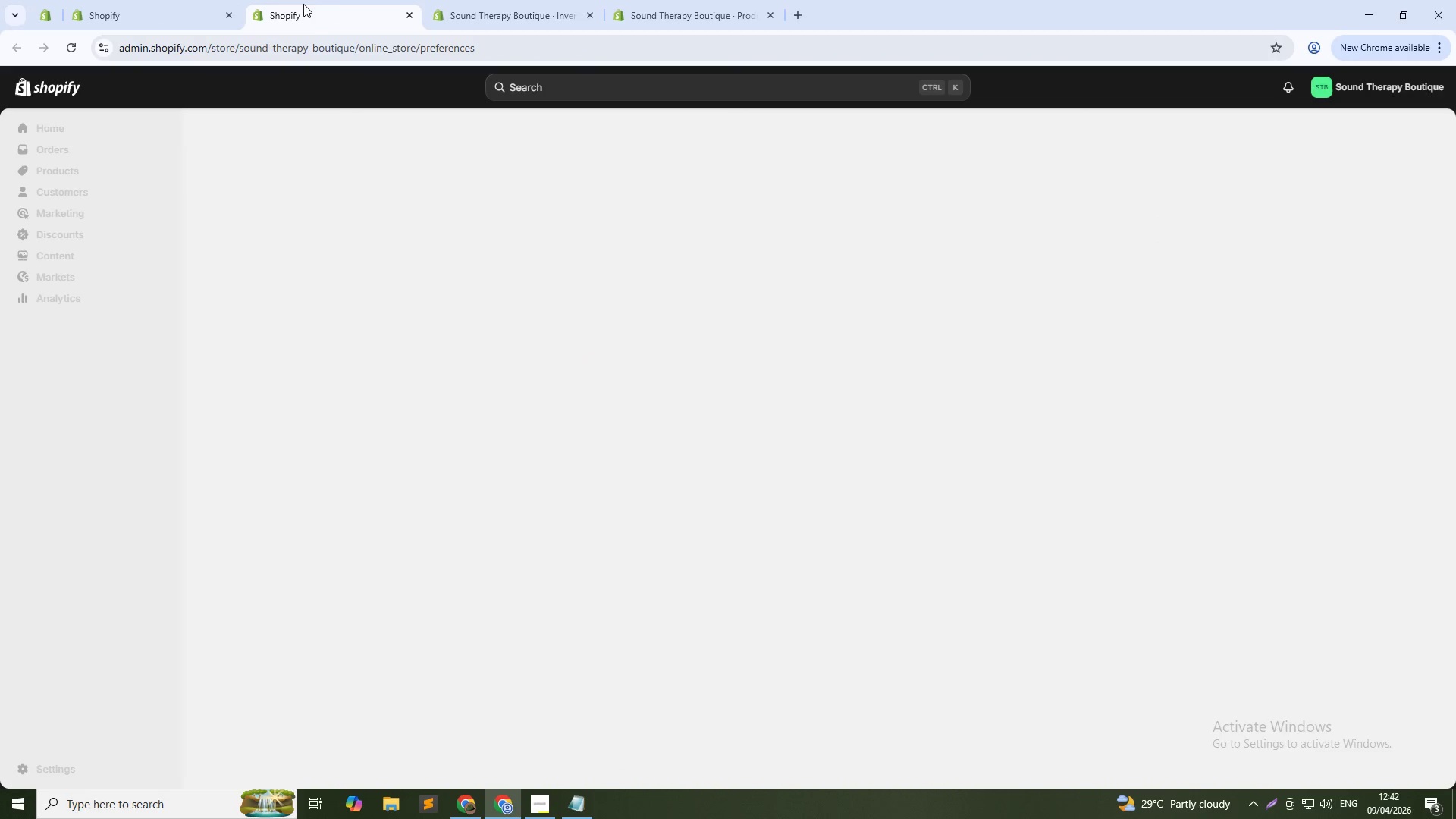 
left_click([167, 0])
 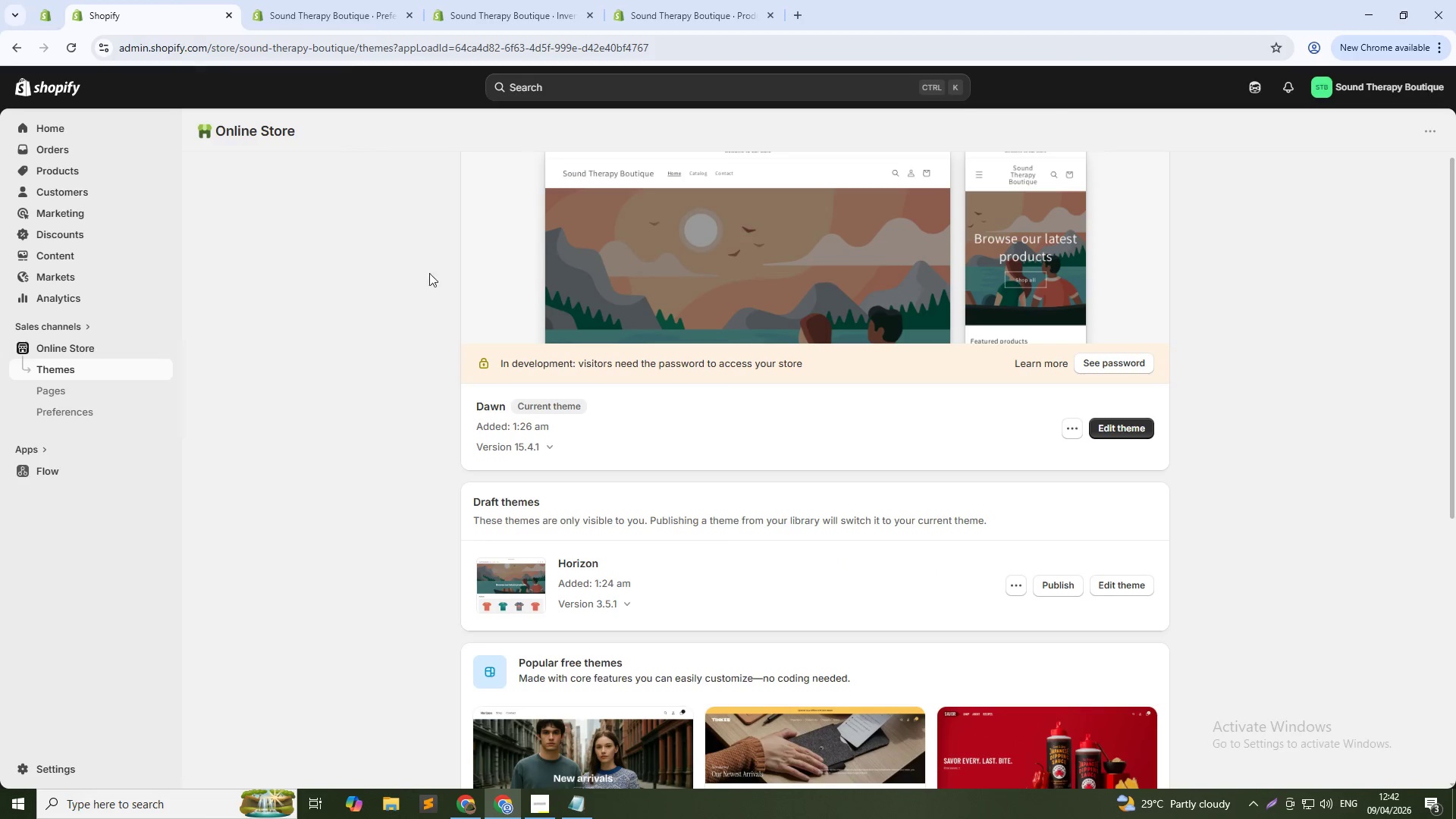 
hold_key(key=ControlLeft, duration=0.33)
 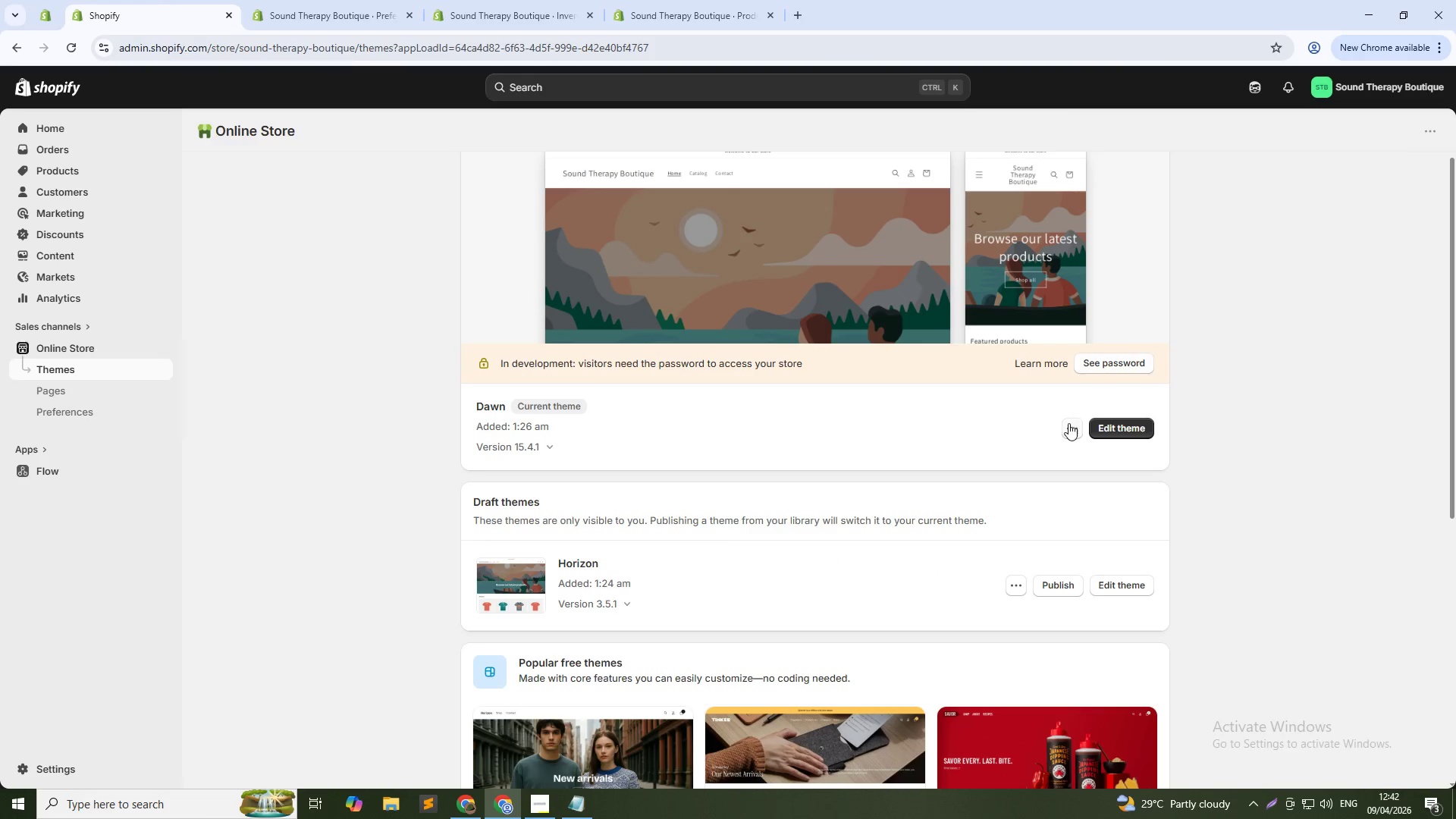 
left_click([1068, 424])
 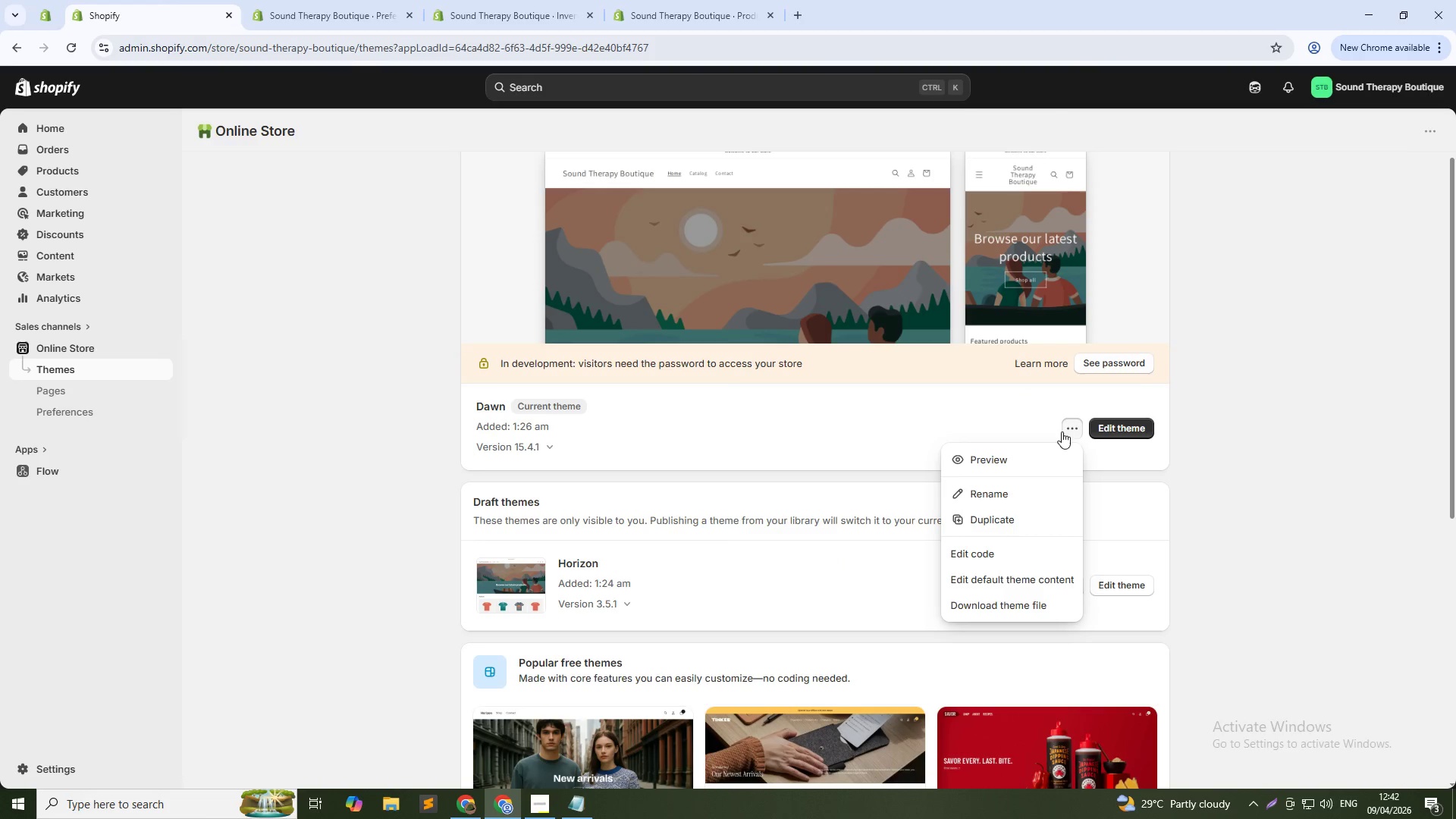 
hold_key(key=ControlLeft, duration=1.5)
left_click([1007, 463])
 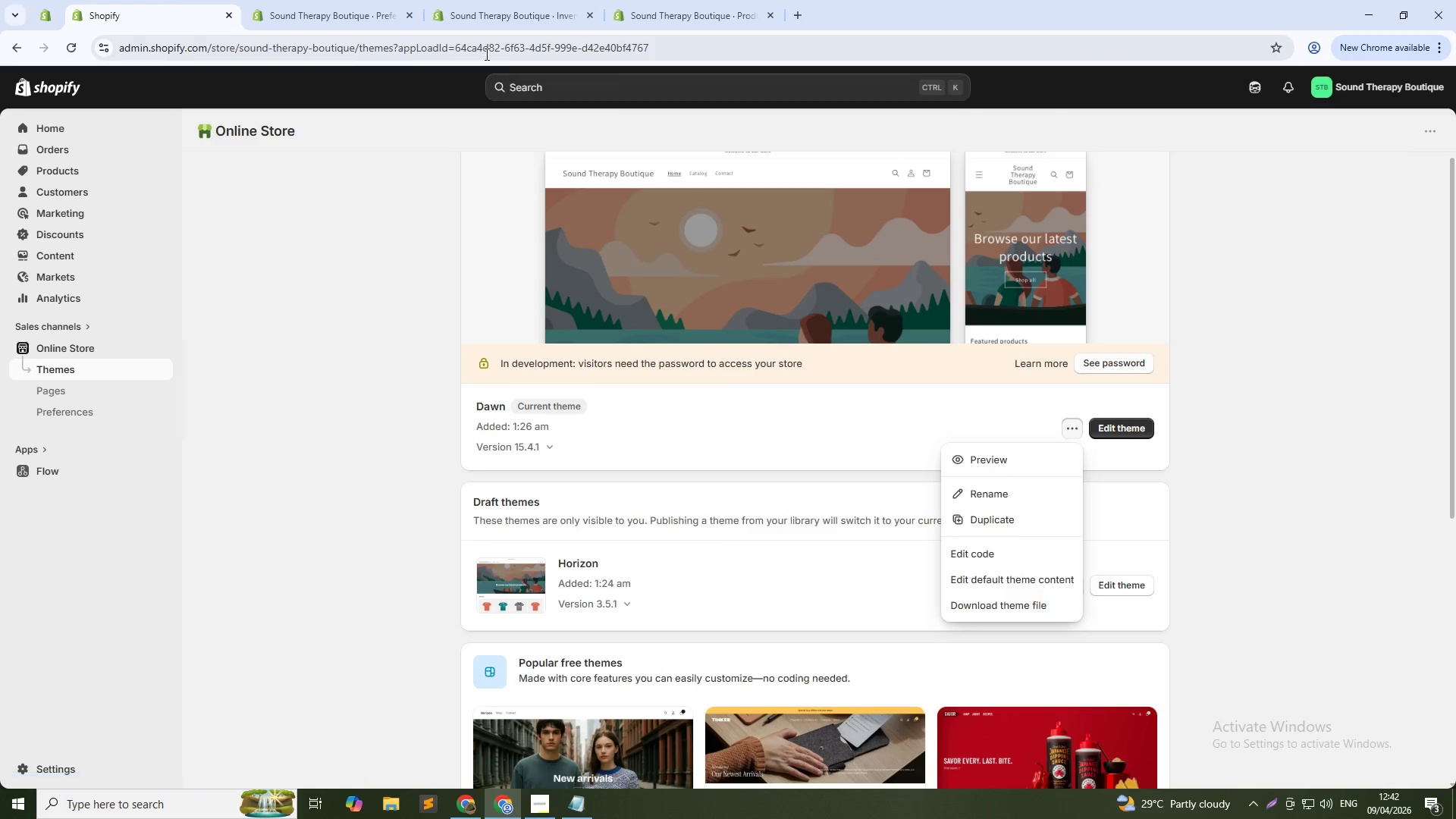 
hold_key(key=ControlLeft, duration=0.38)
 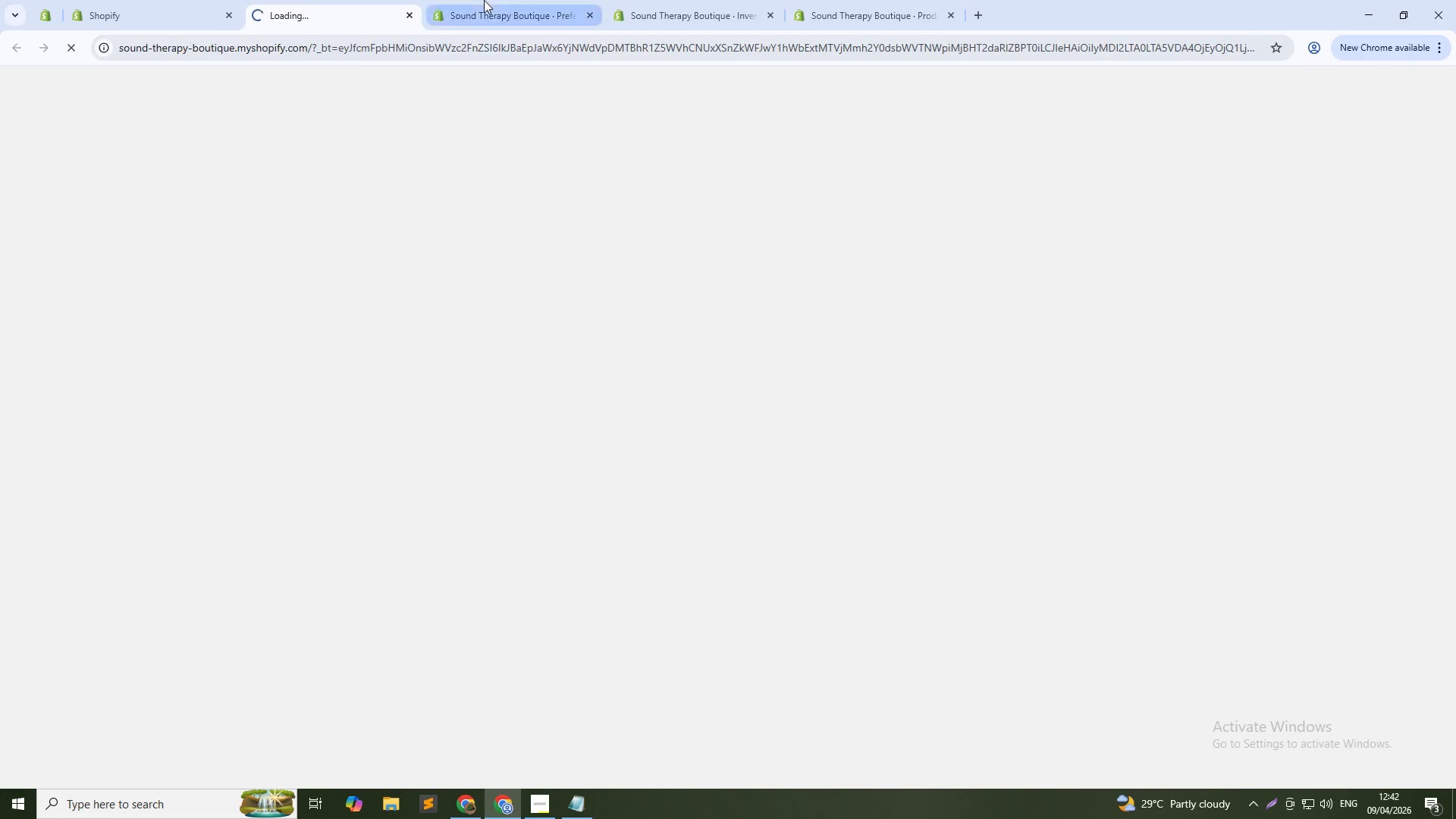 
left_click([484, 0])
 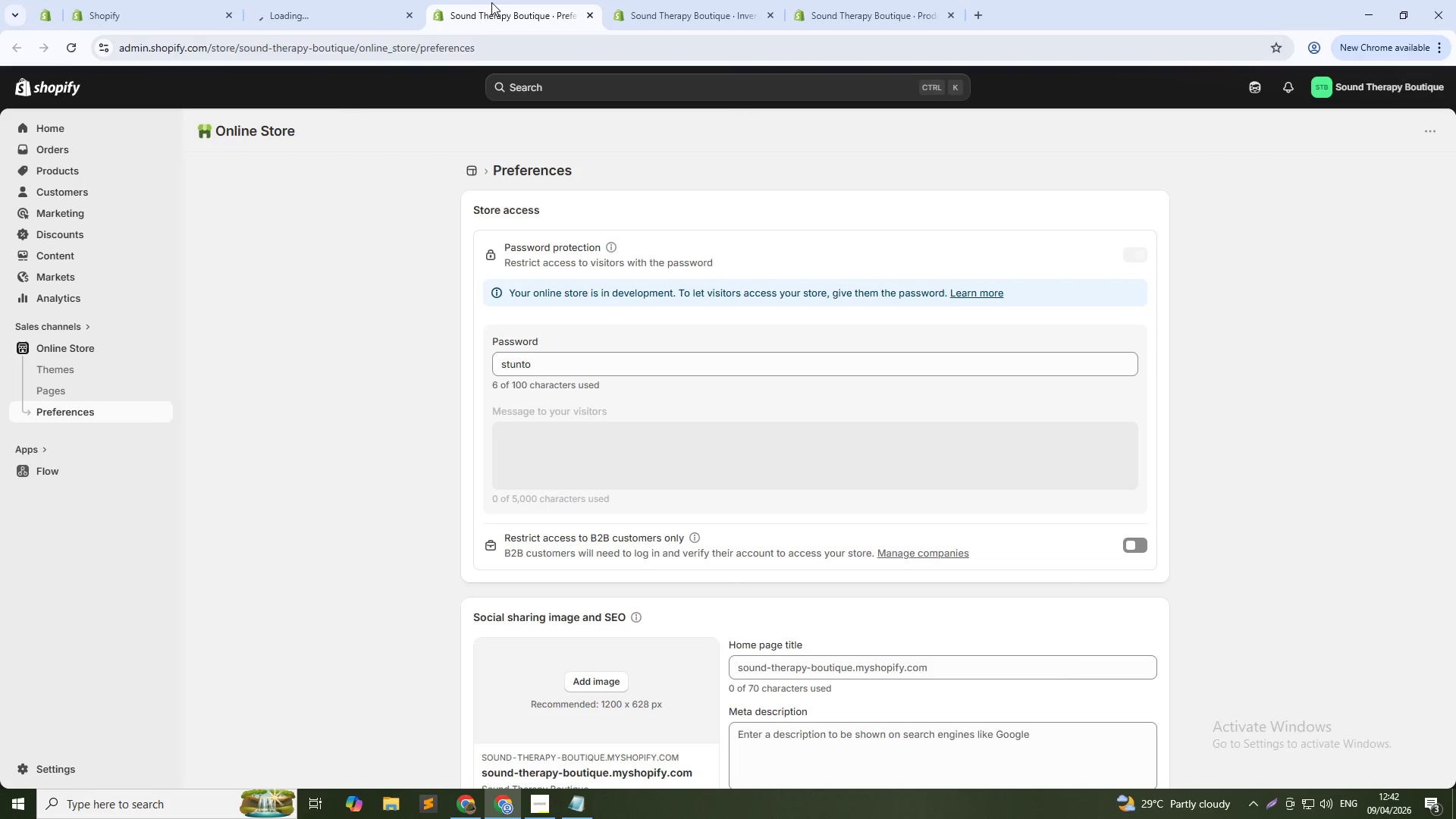 
left_click_drag(start_coordinate=[492, 2], to_coordinate=[334, 0])
 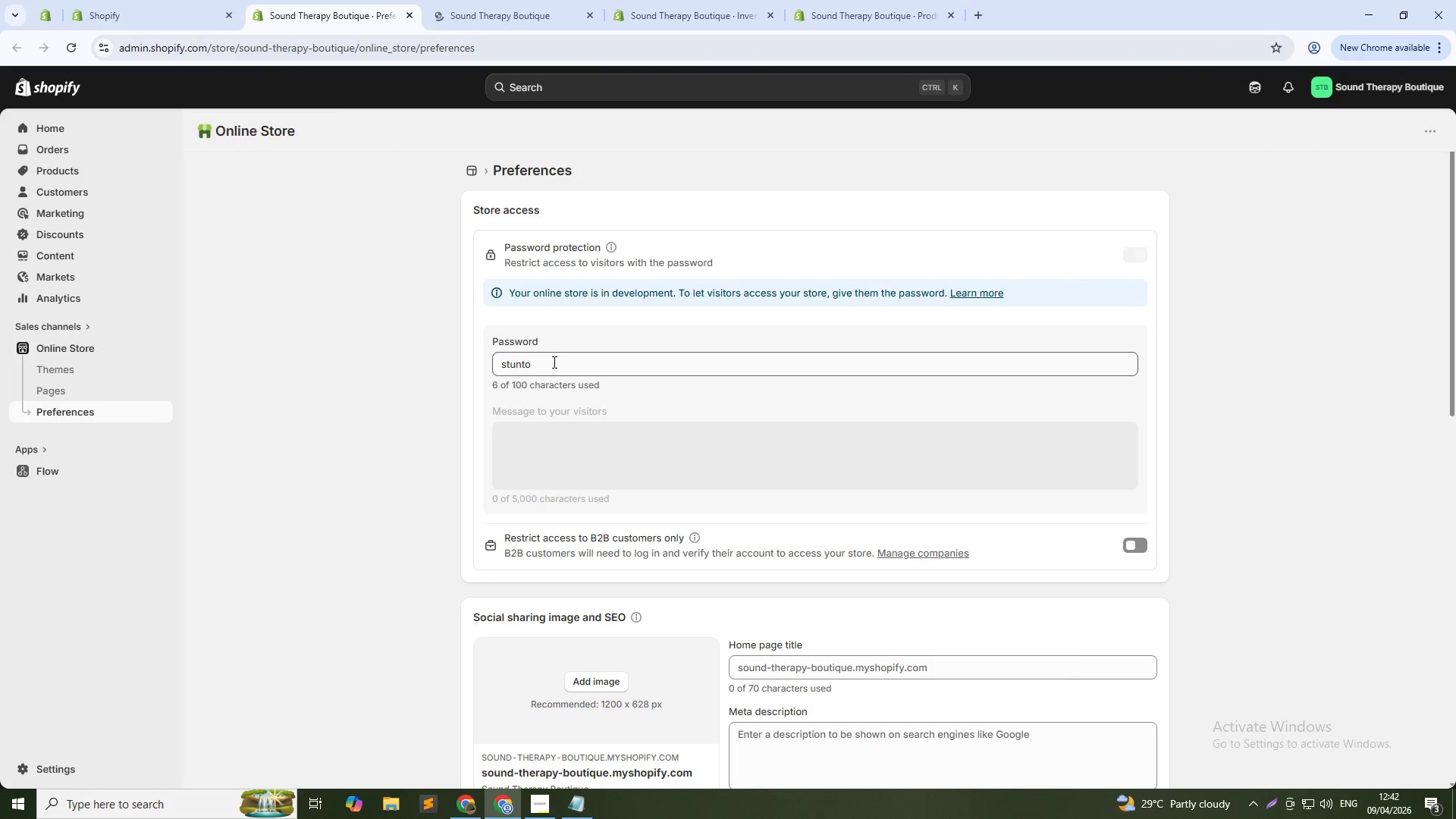 
double_click([553, 362])
 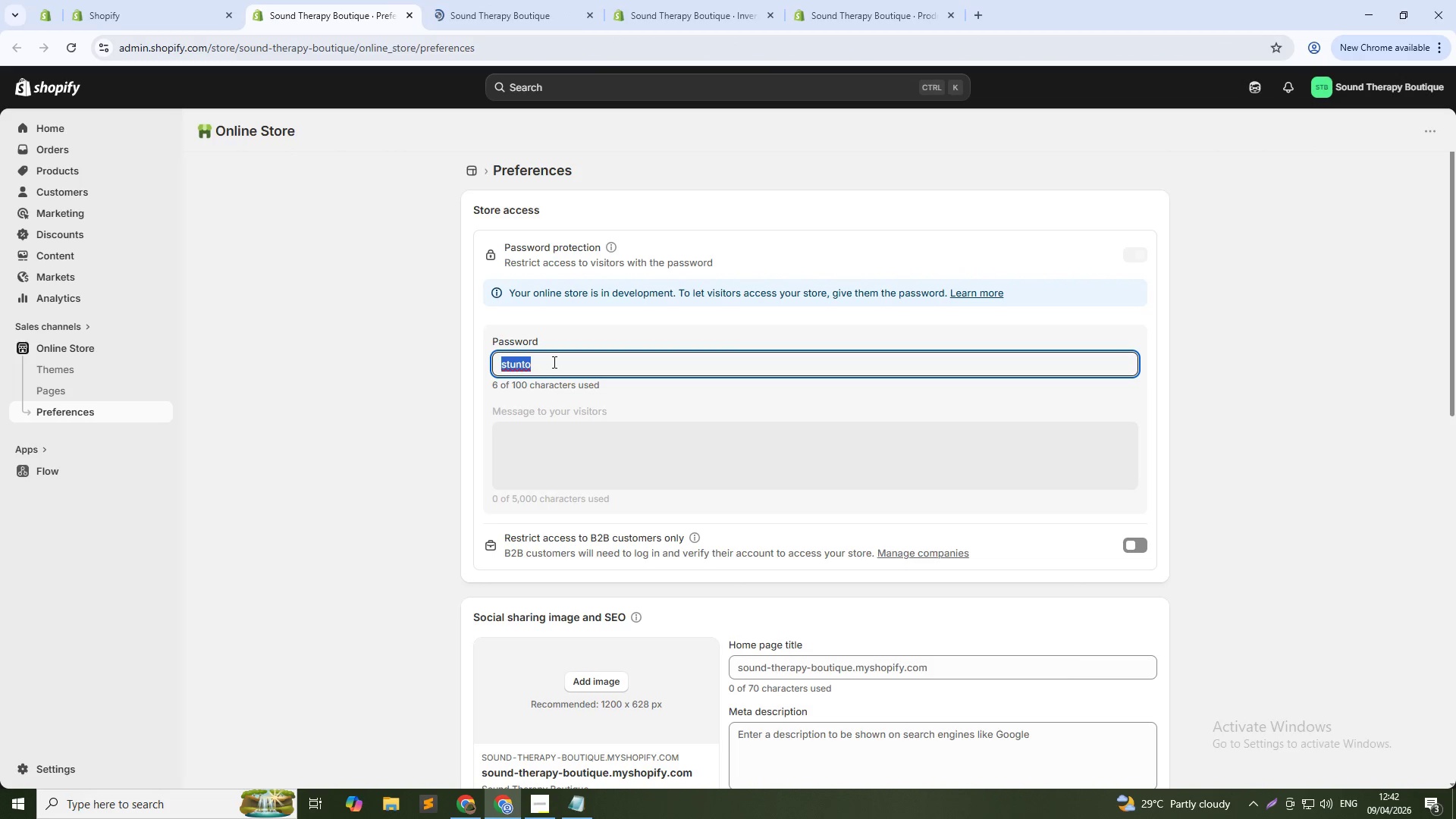 
key(Control+C)
 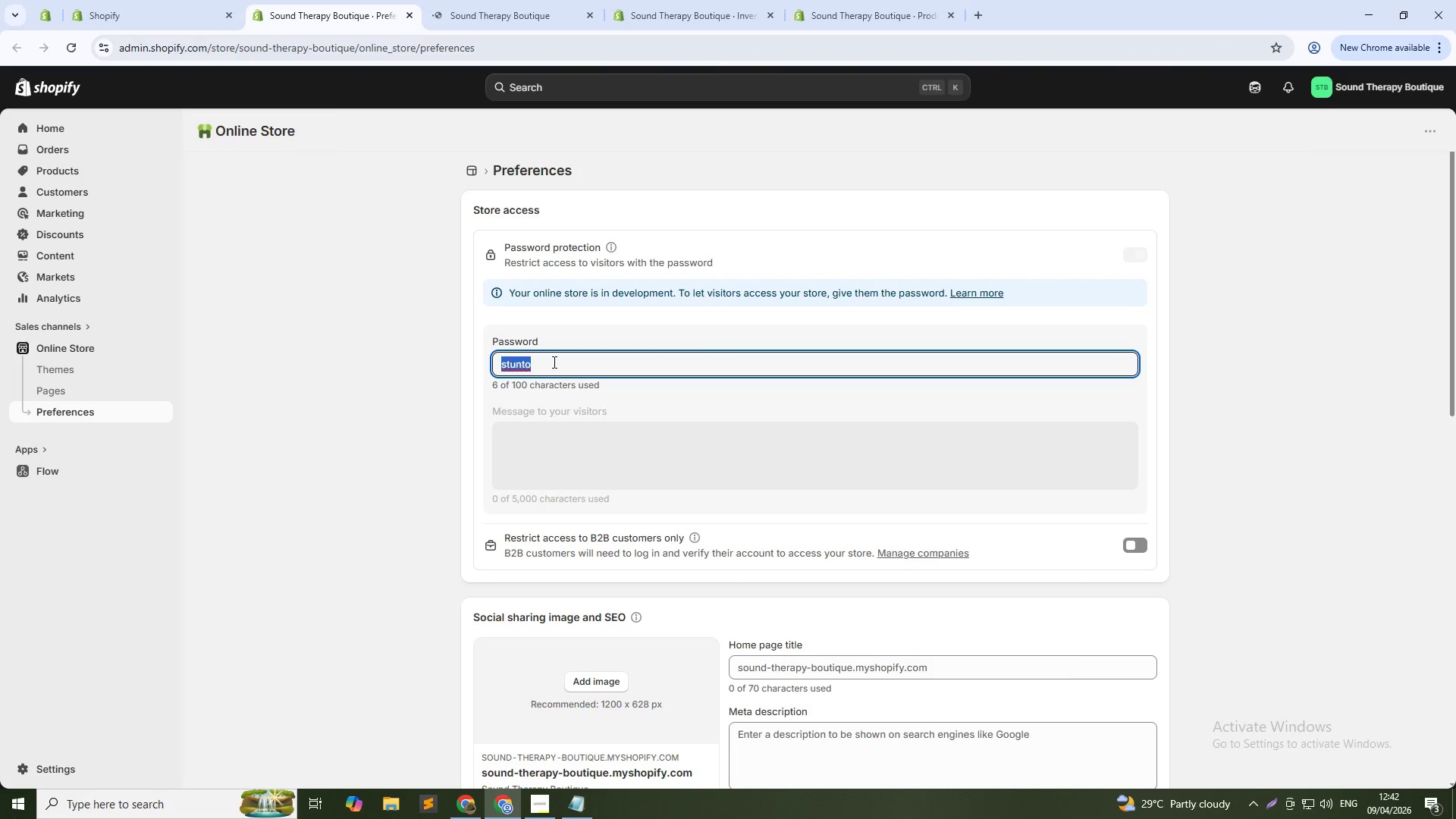 
key(Alt+Tab)
 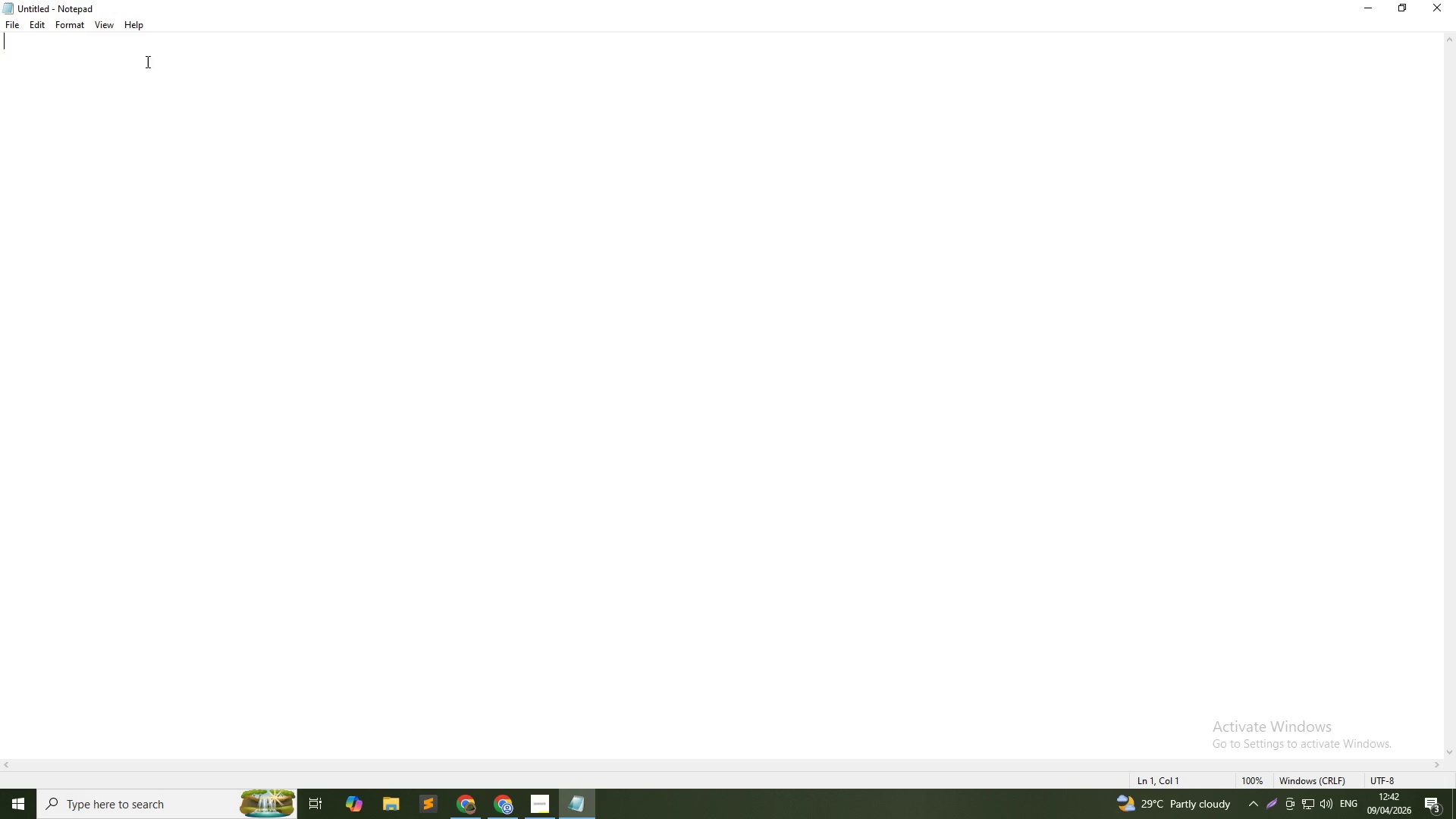 
left_click([92, 57])
 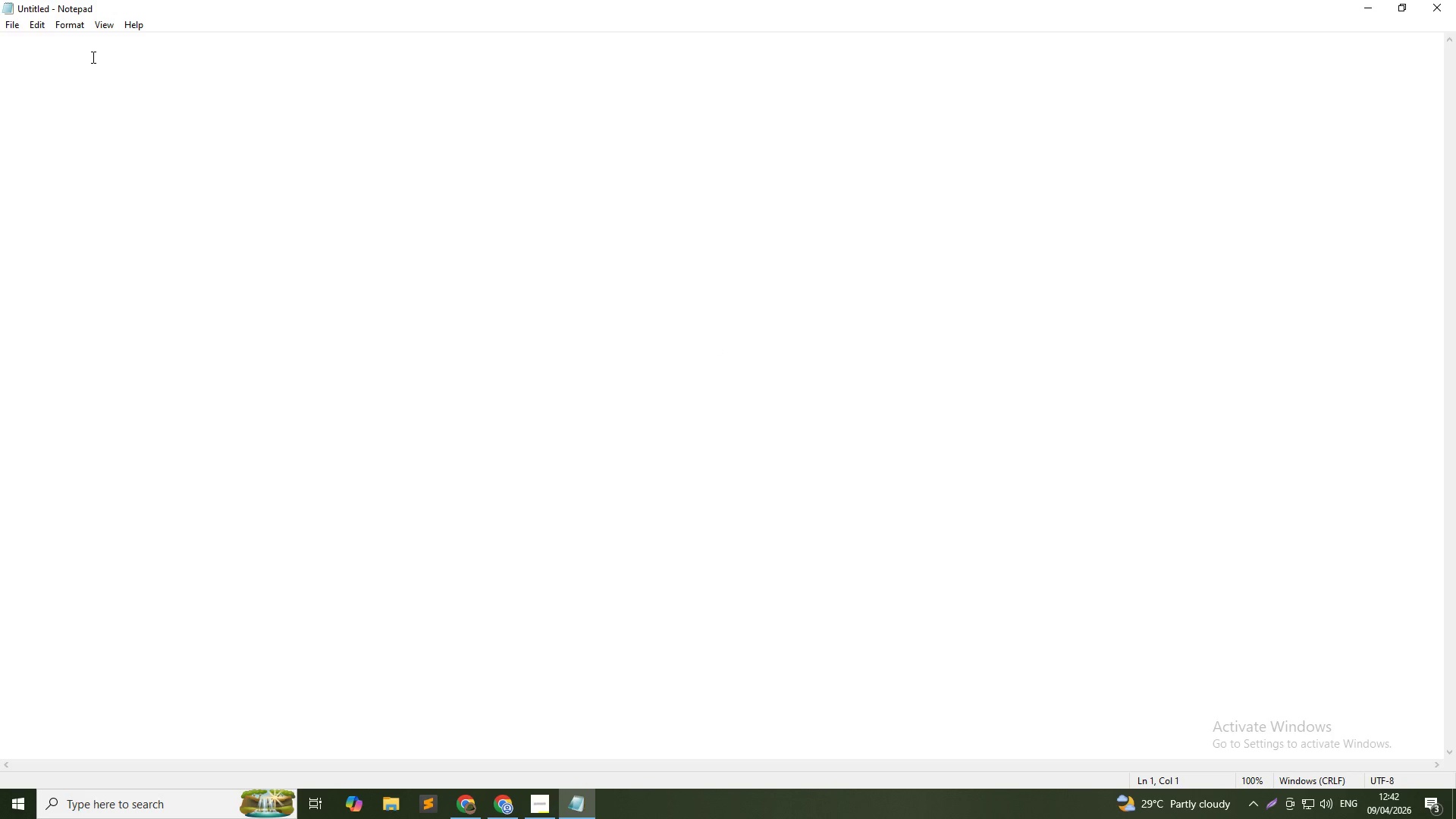 
type(Preview : )
 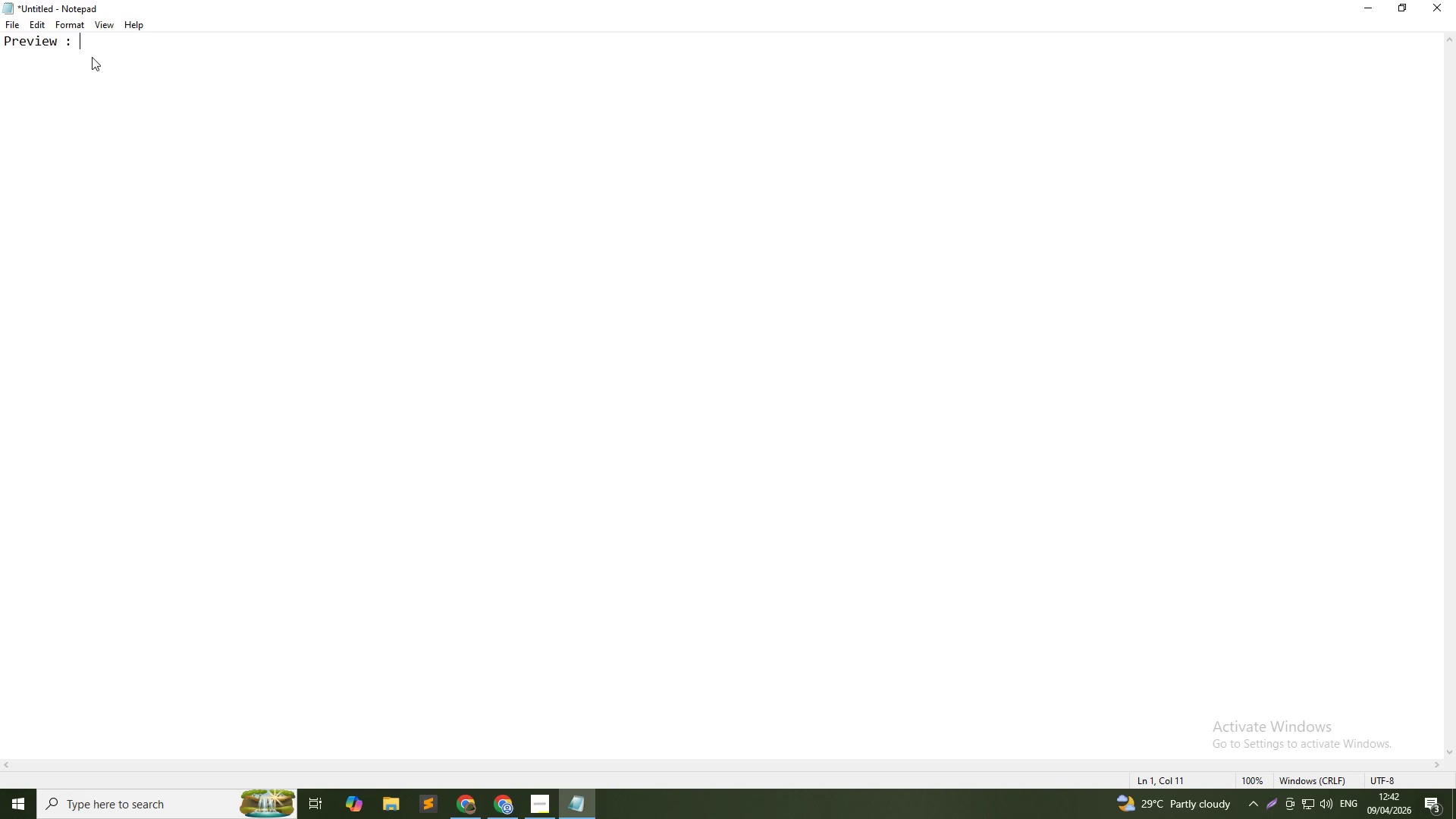 
key(Enter)
 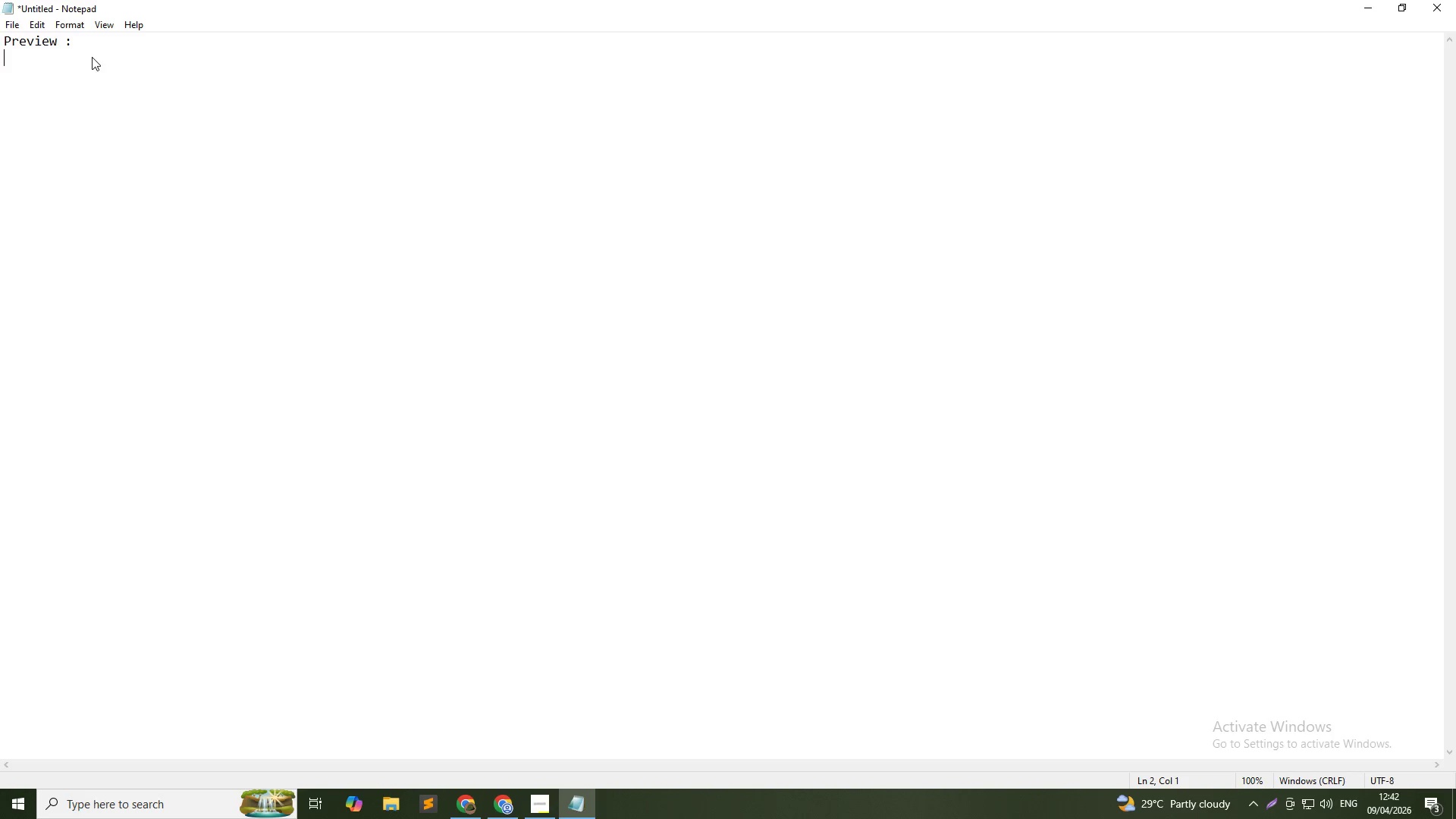 
type(Password : )
 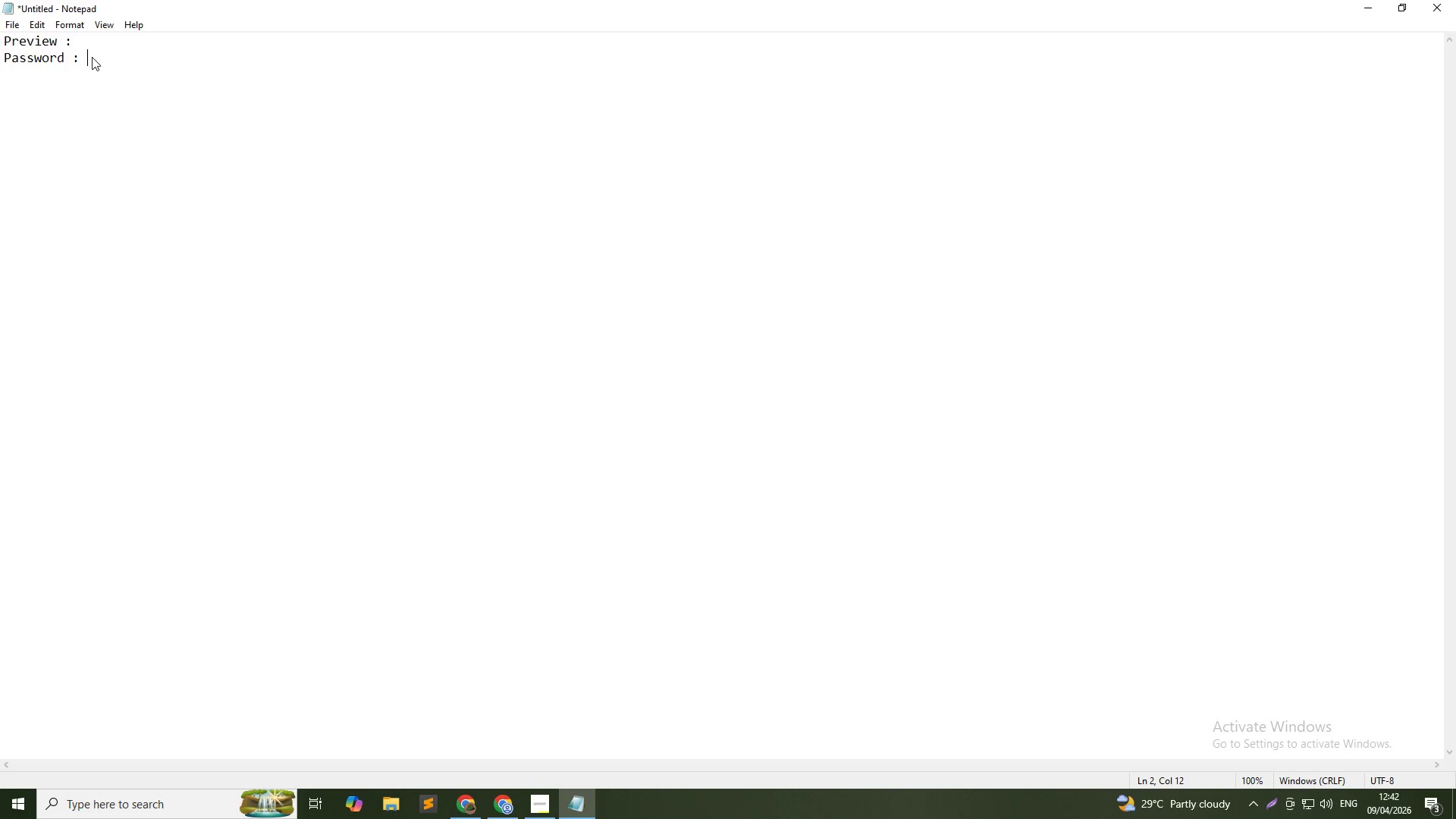 
key(Control+V)
 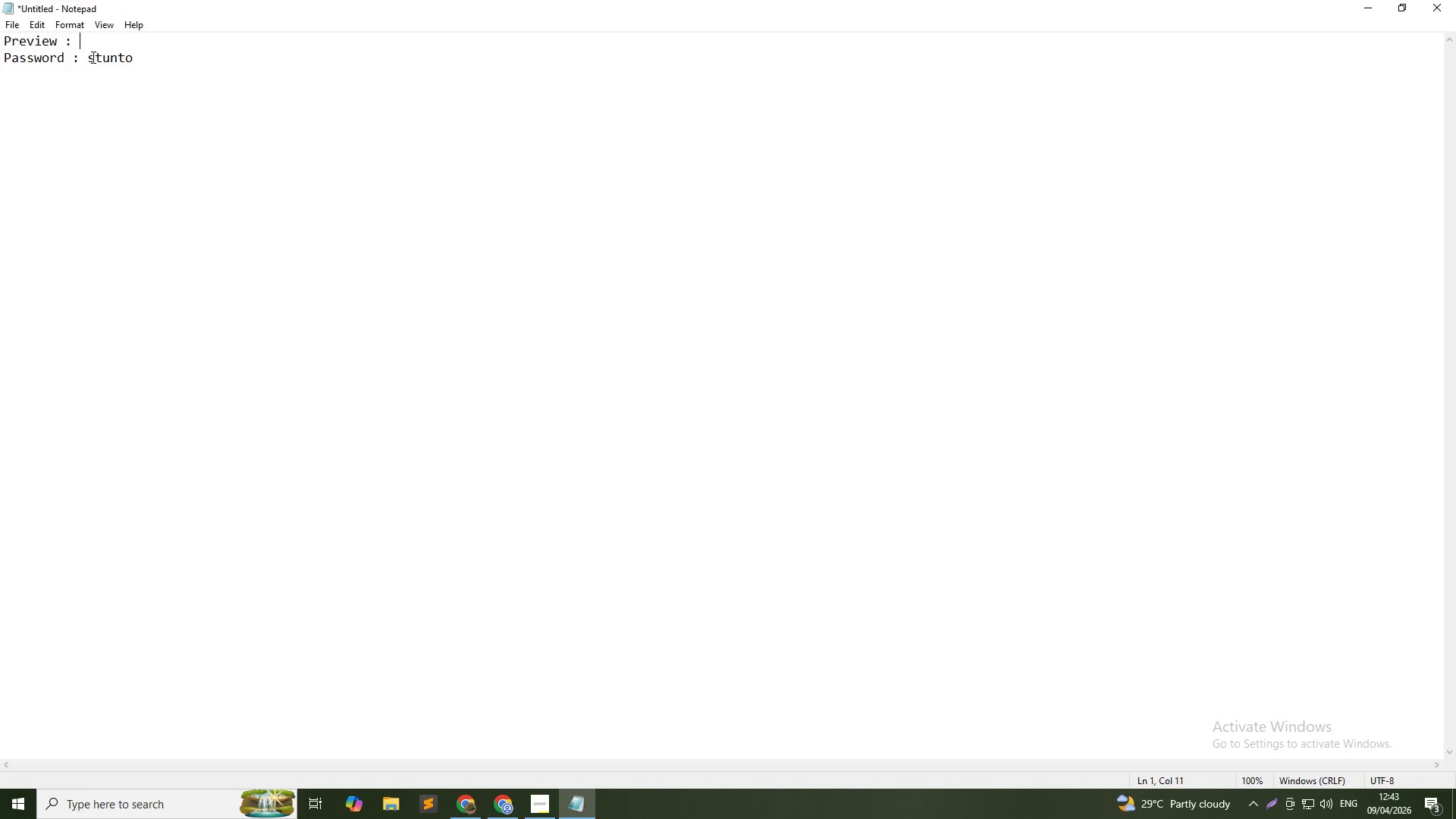 
key(ArrowUp)
 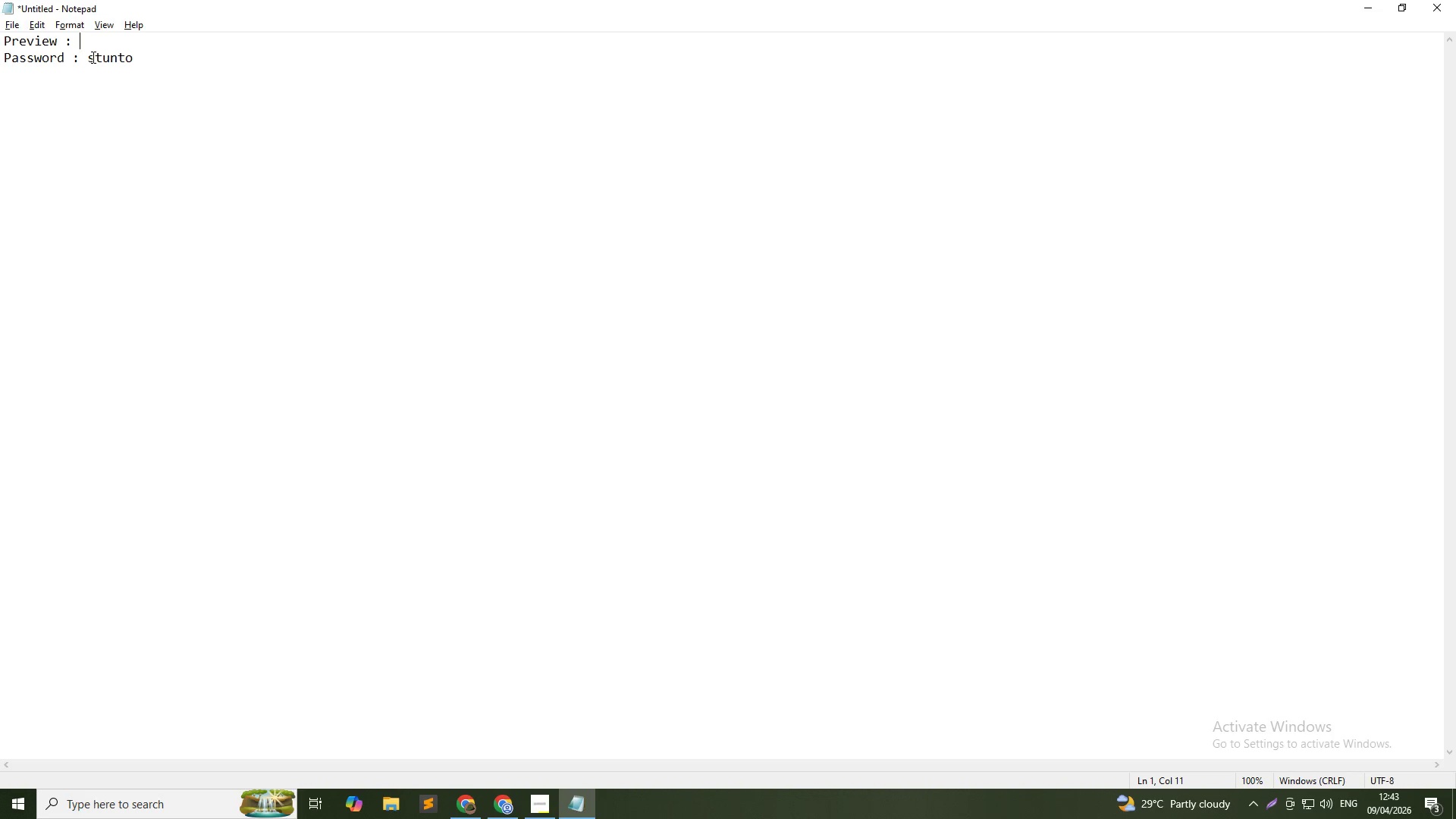 
key(Alt+AltLeft)
 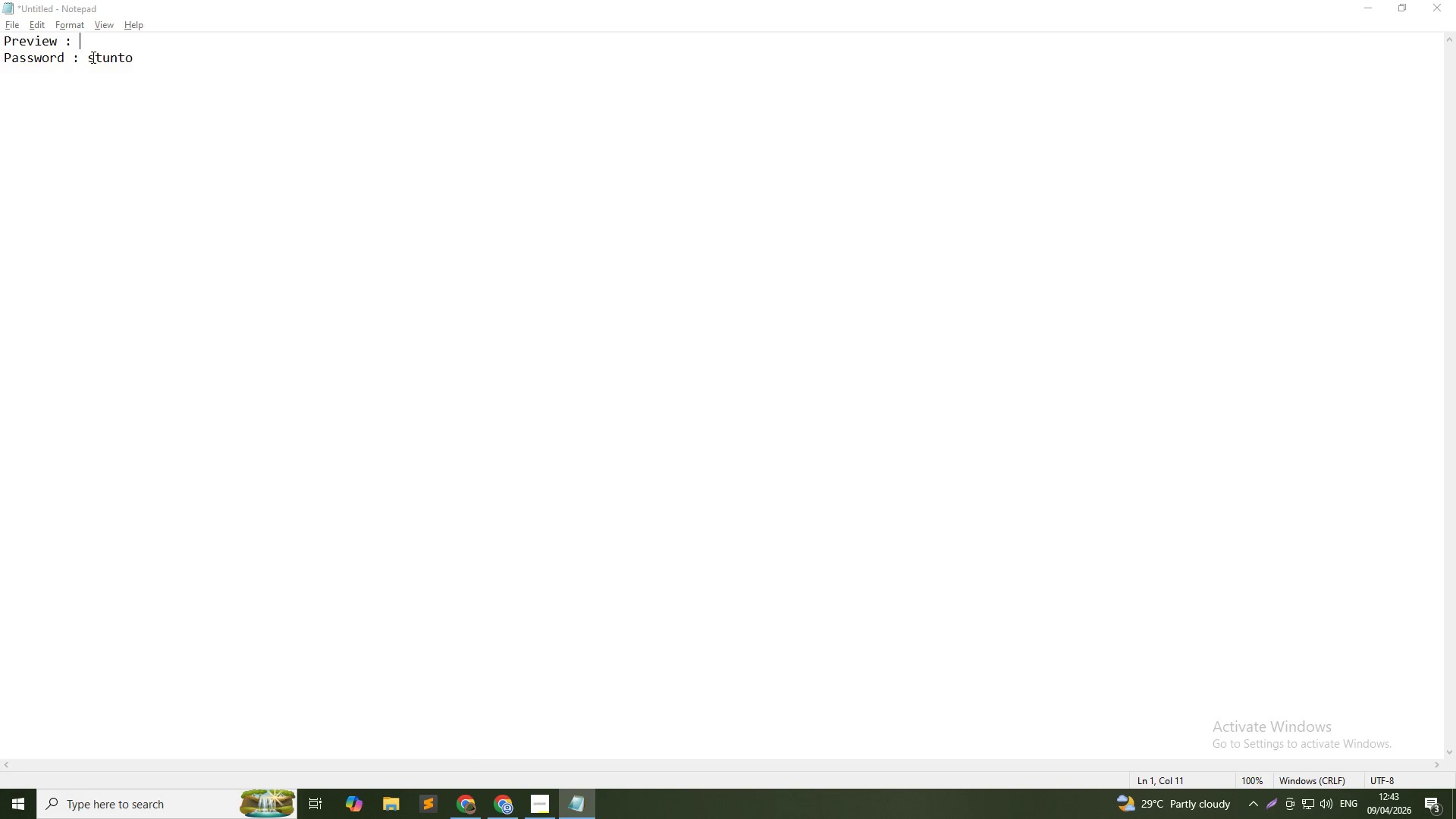 
key(Alt+Tab)
 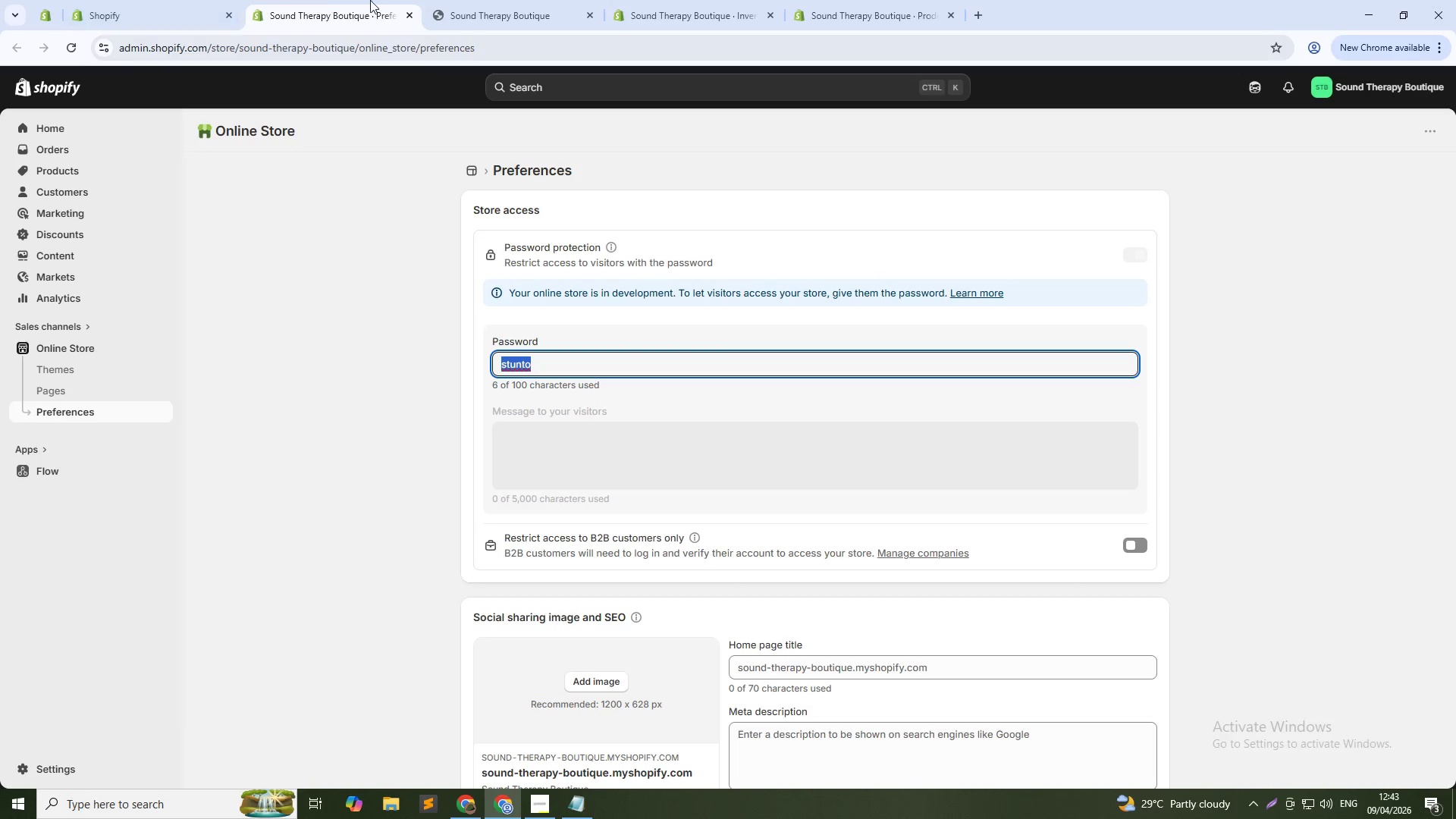 
left_click([472, 0])
 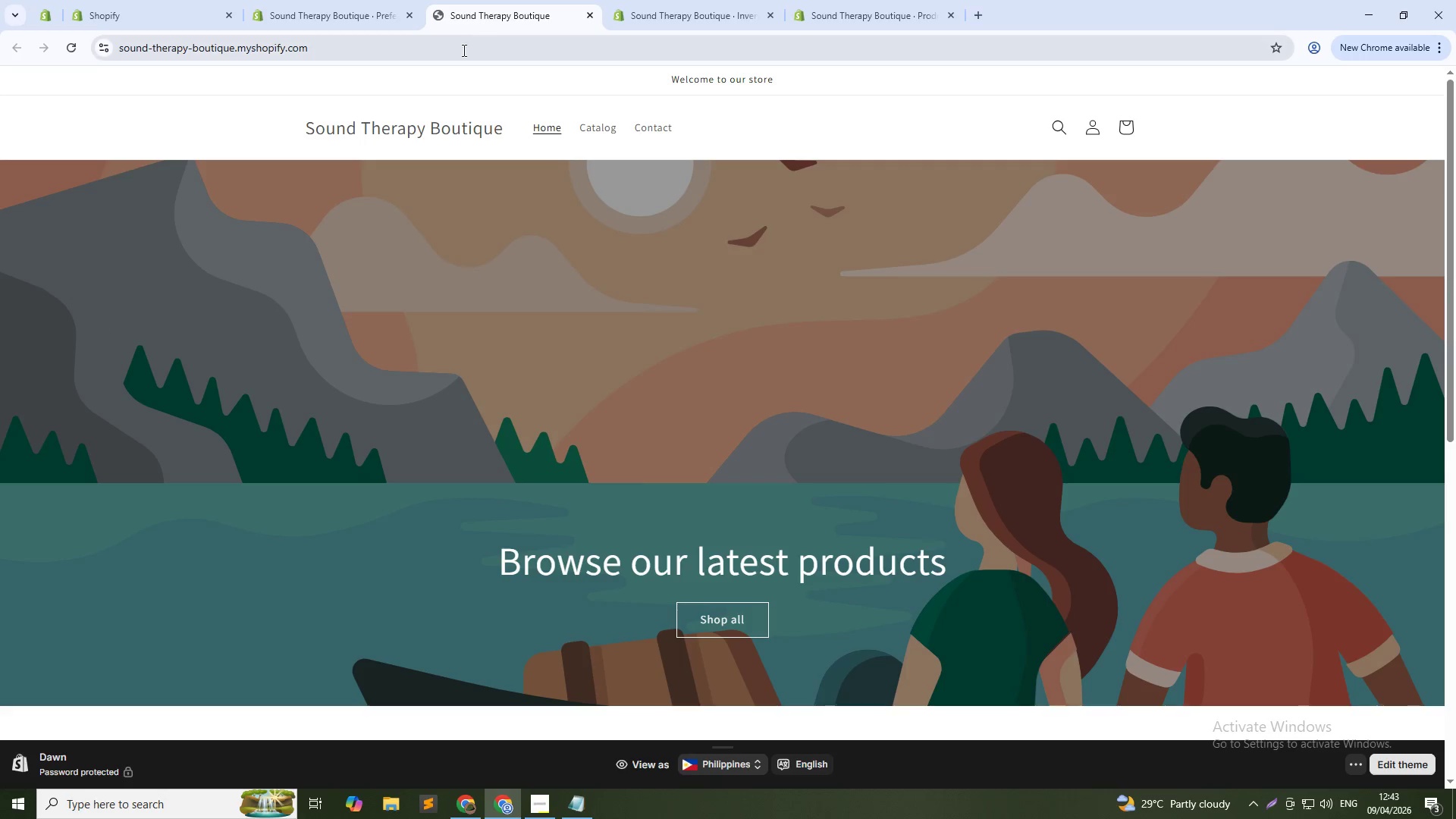 
left_click([463, 50])
 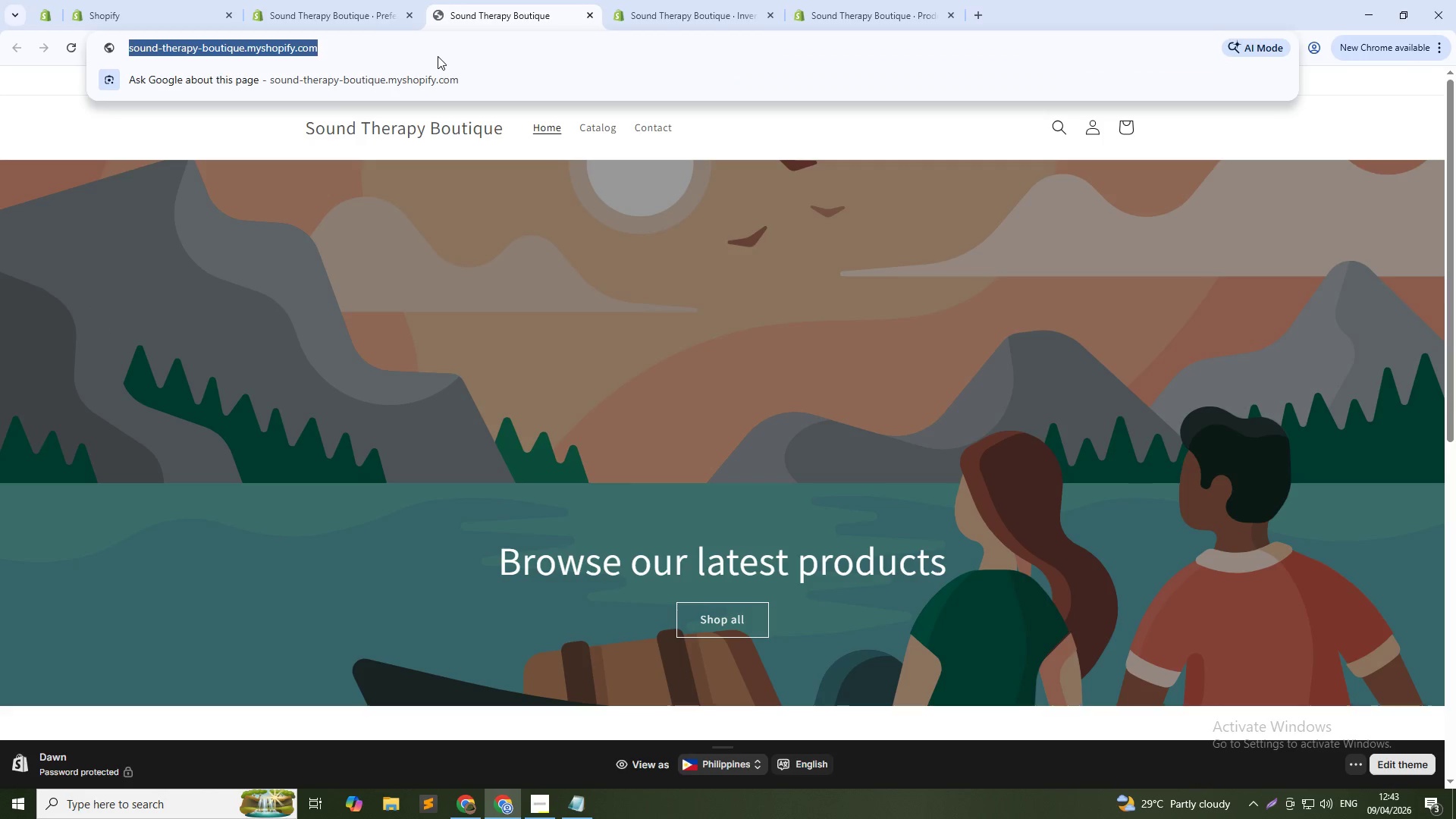 
key(ArrowRight)
 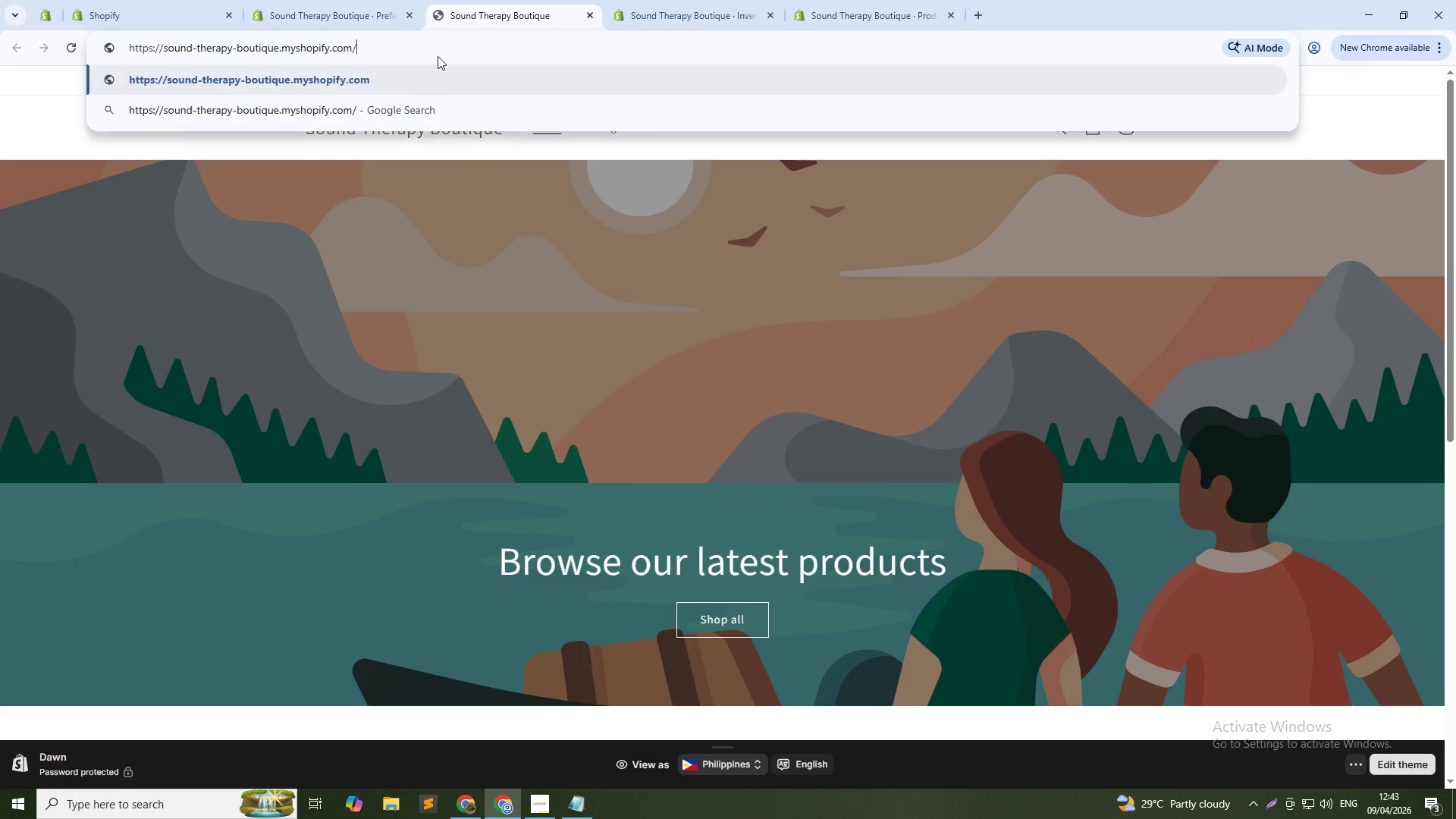 
type(/collections/all)
 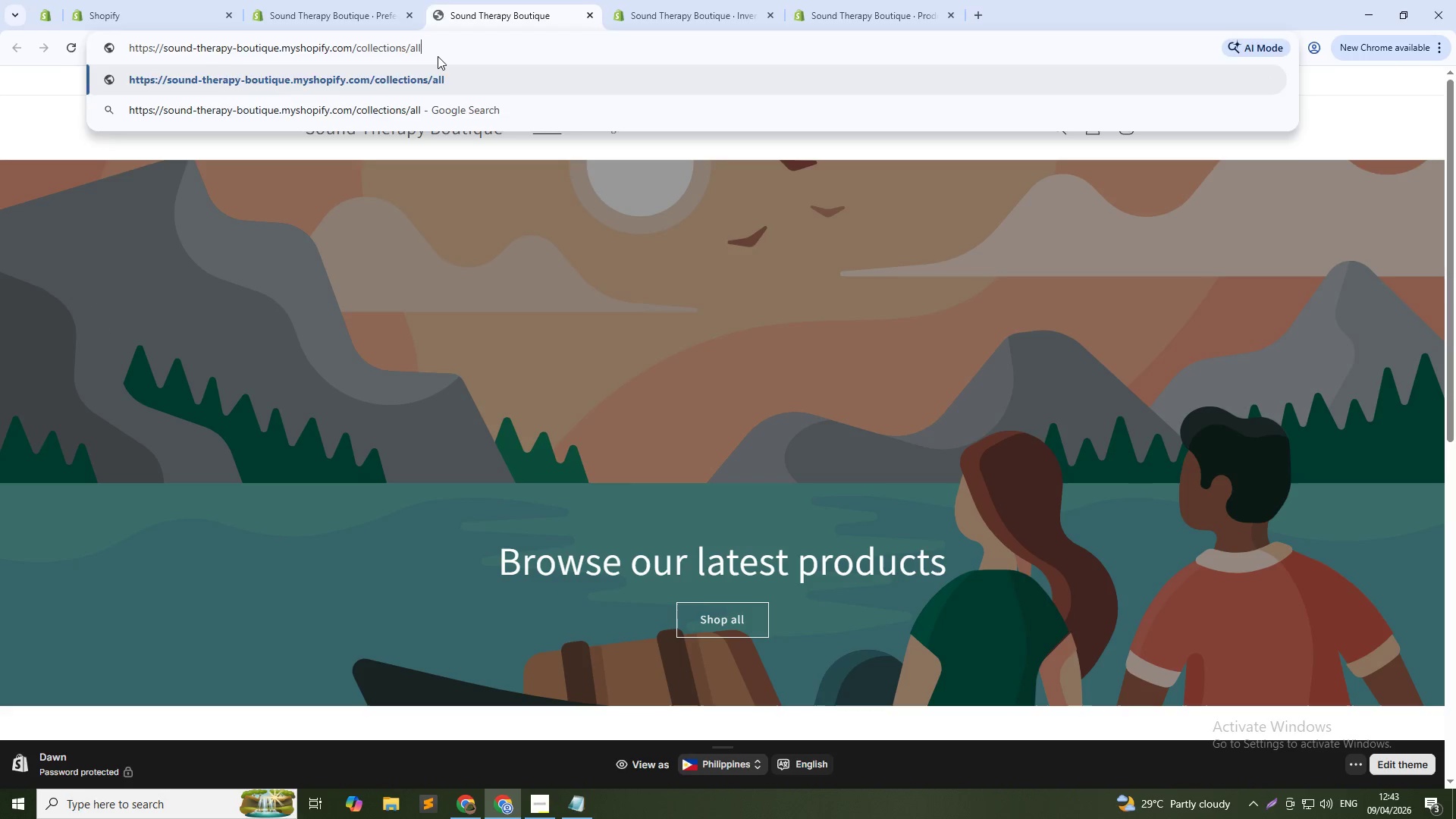 
key(Enter)
 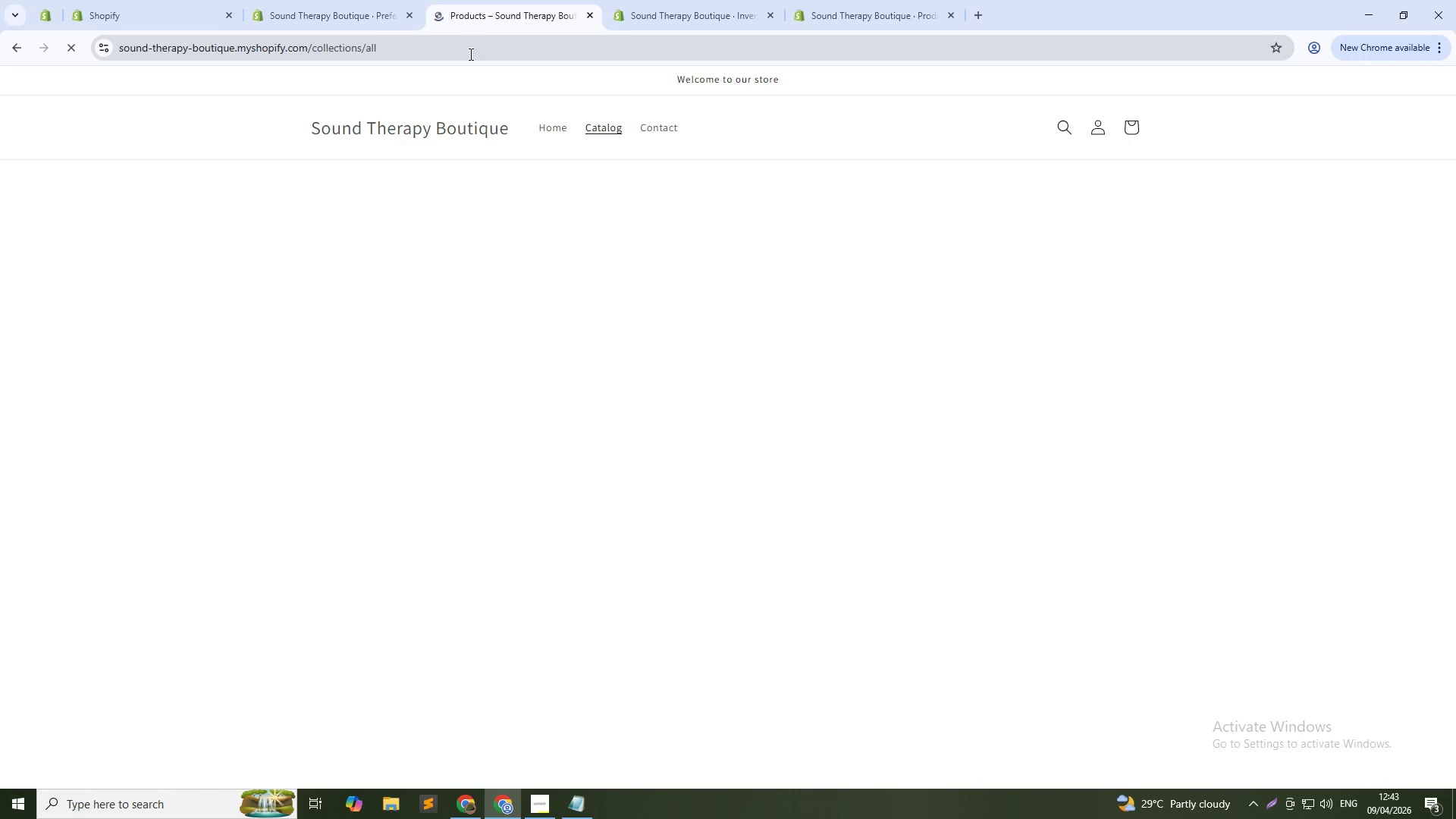 
left_click([469, 54])
 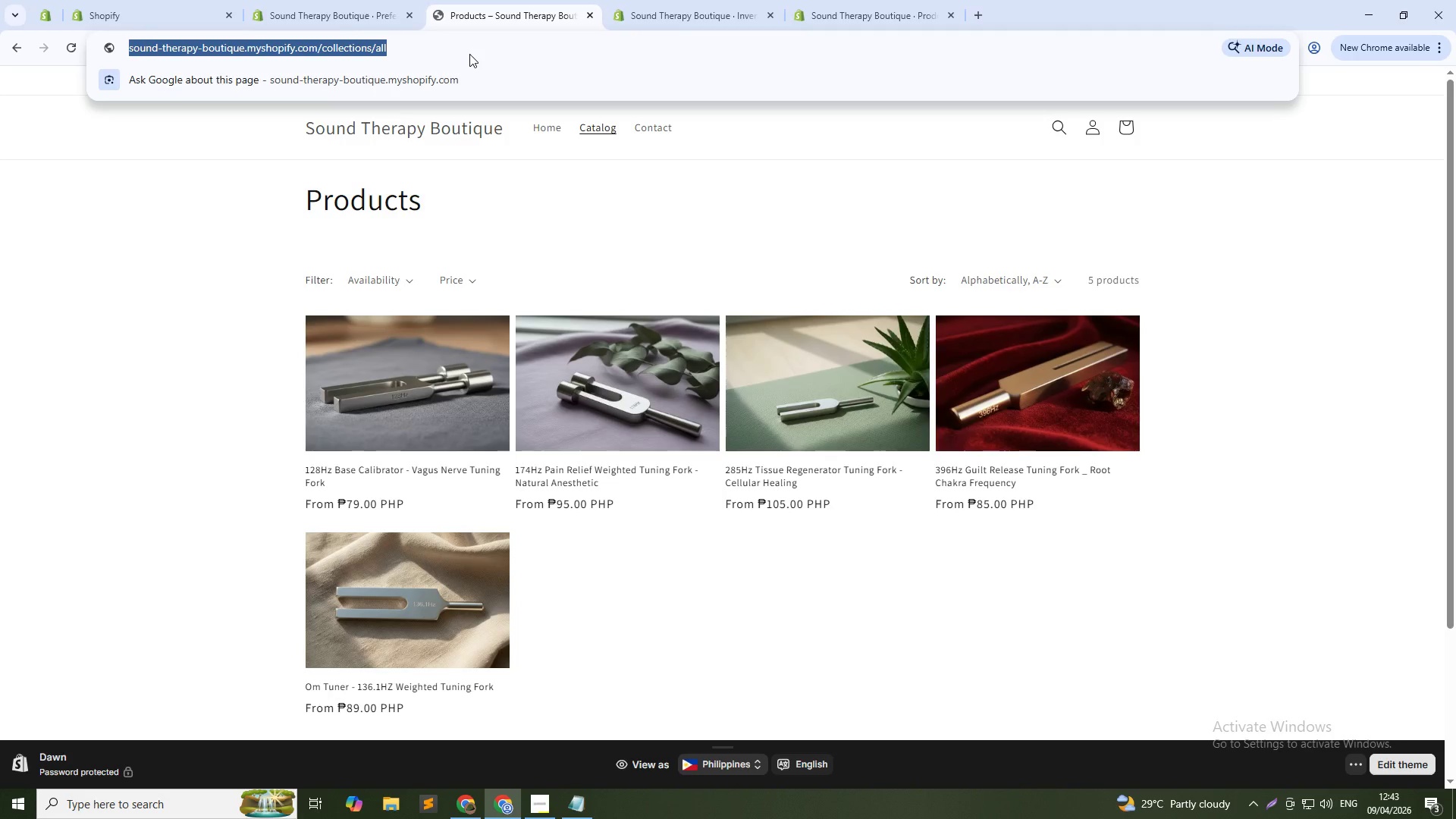 
key(Control+C)
 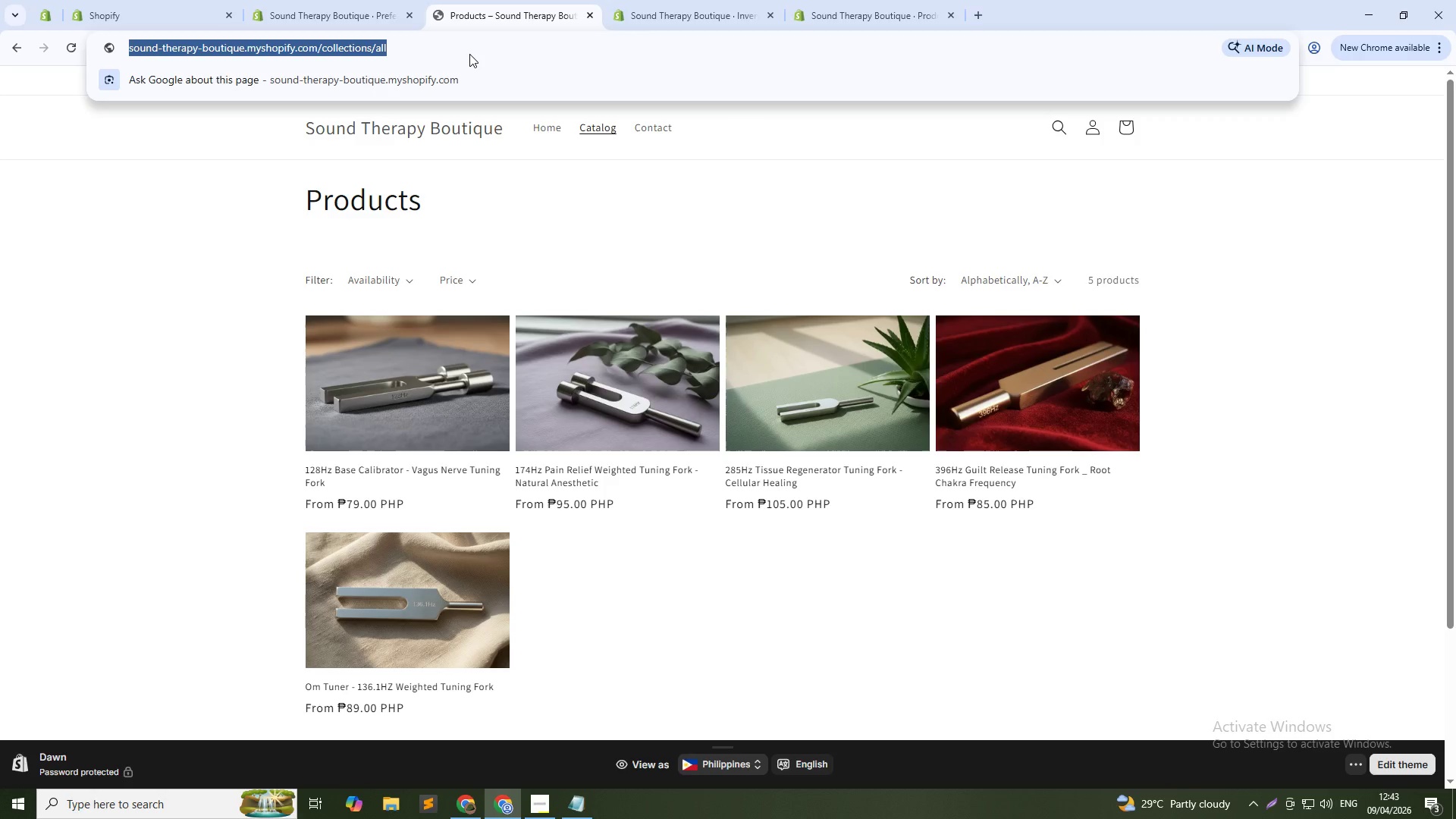 
key(Control+C)
 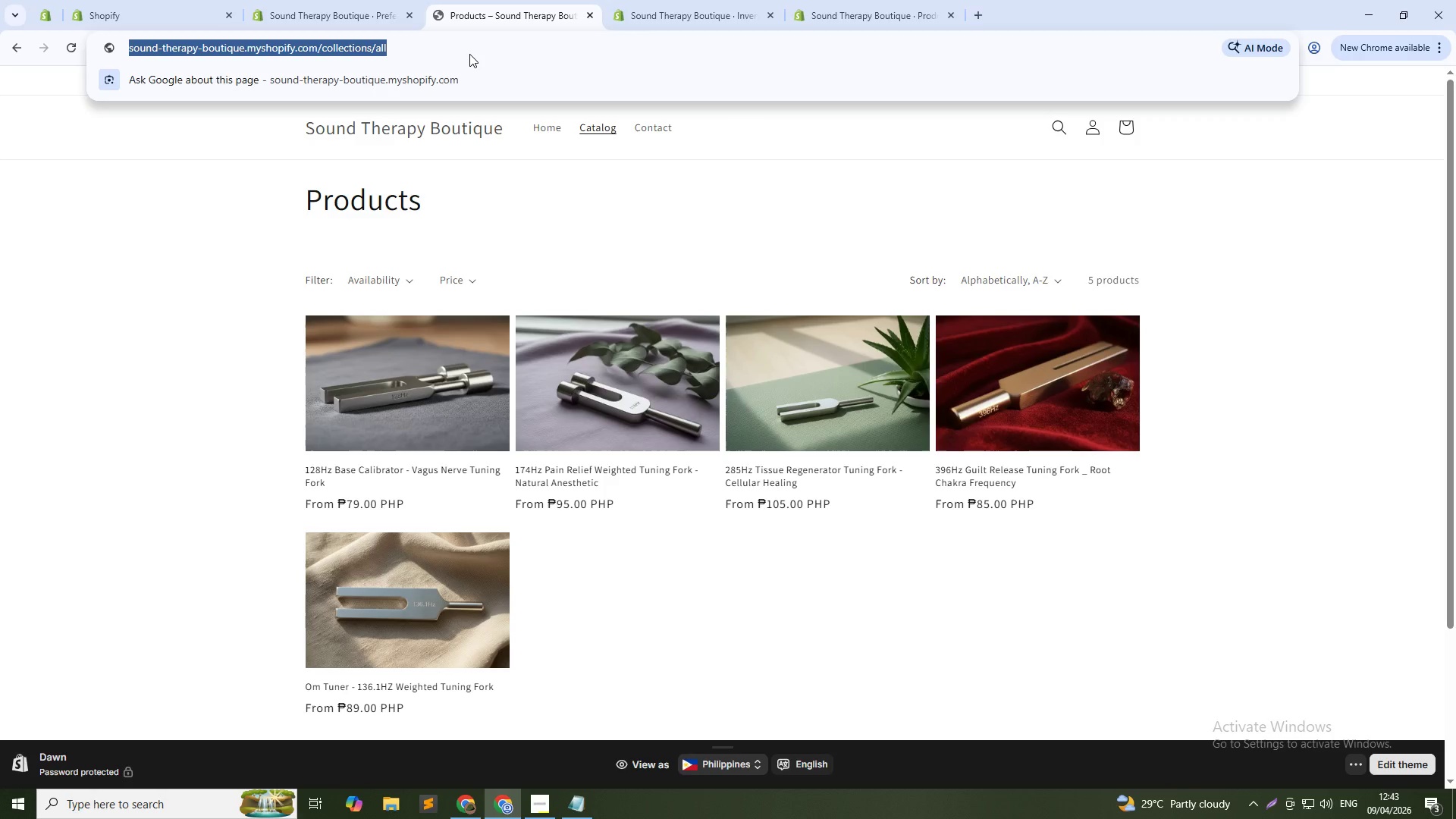 
key(Control+C)
 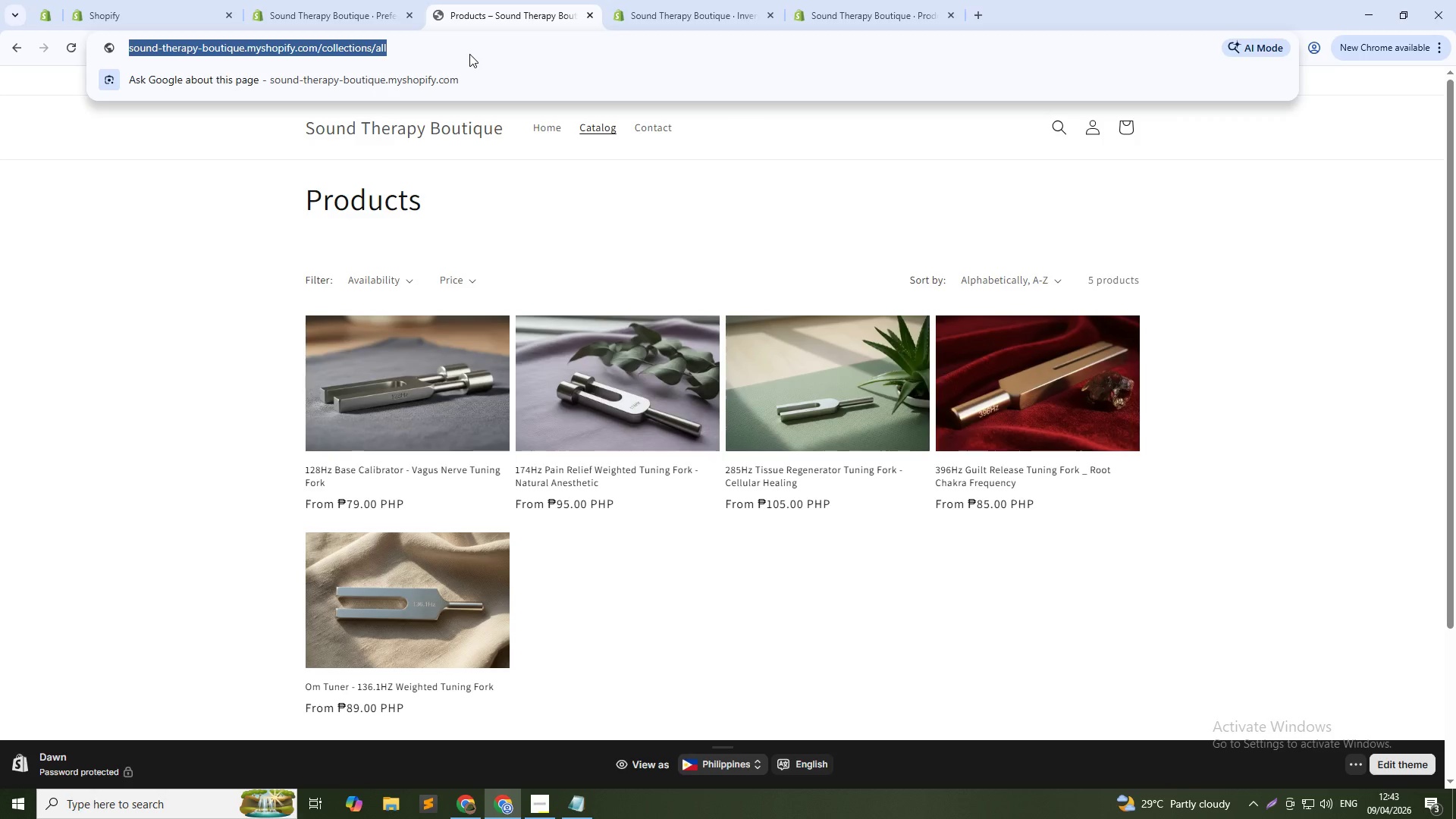 
key(Alt+Tab)
 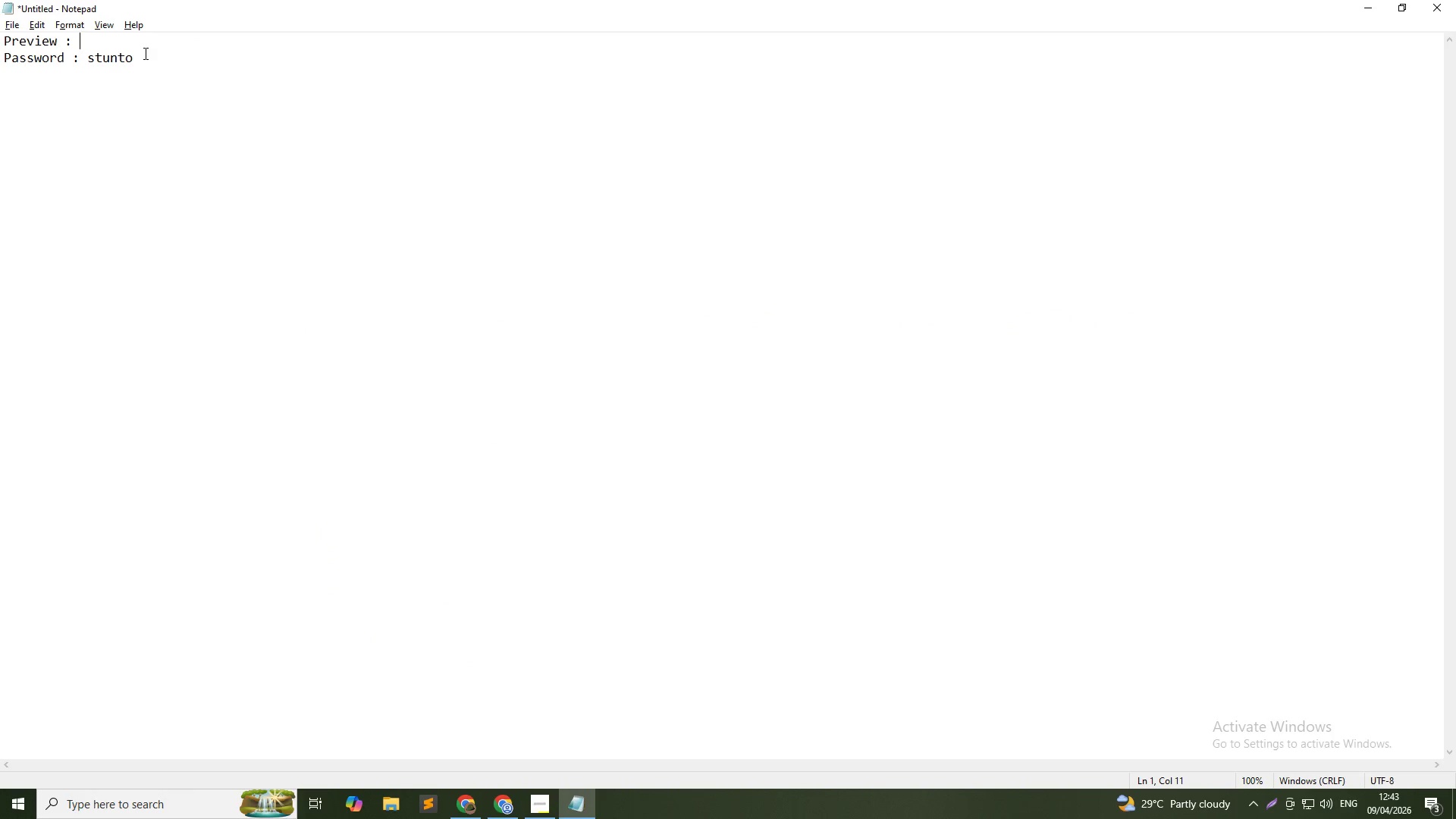 
key(Control+V)
 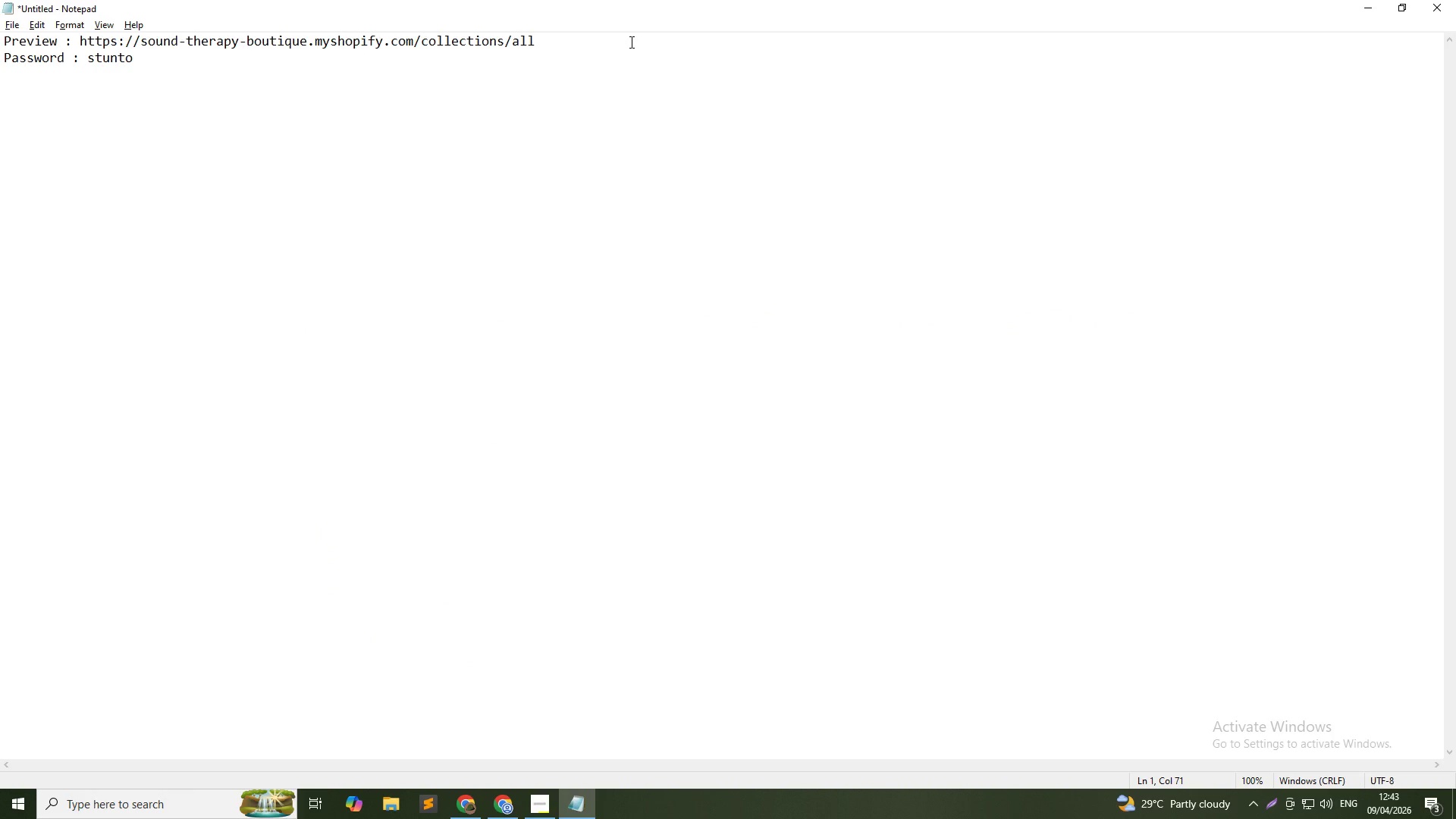 
left_click([522, 131])
 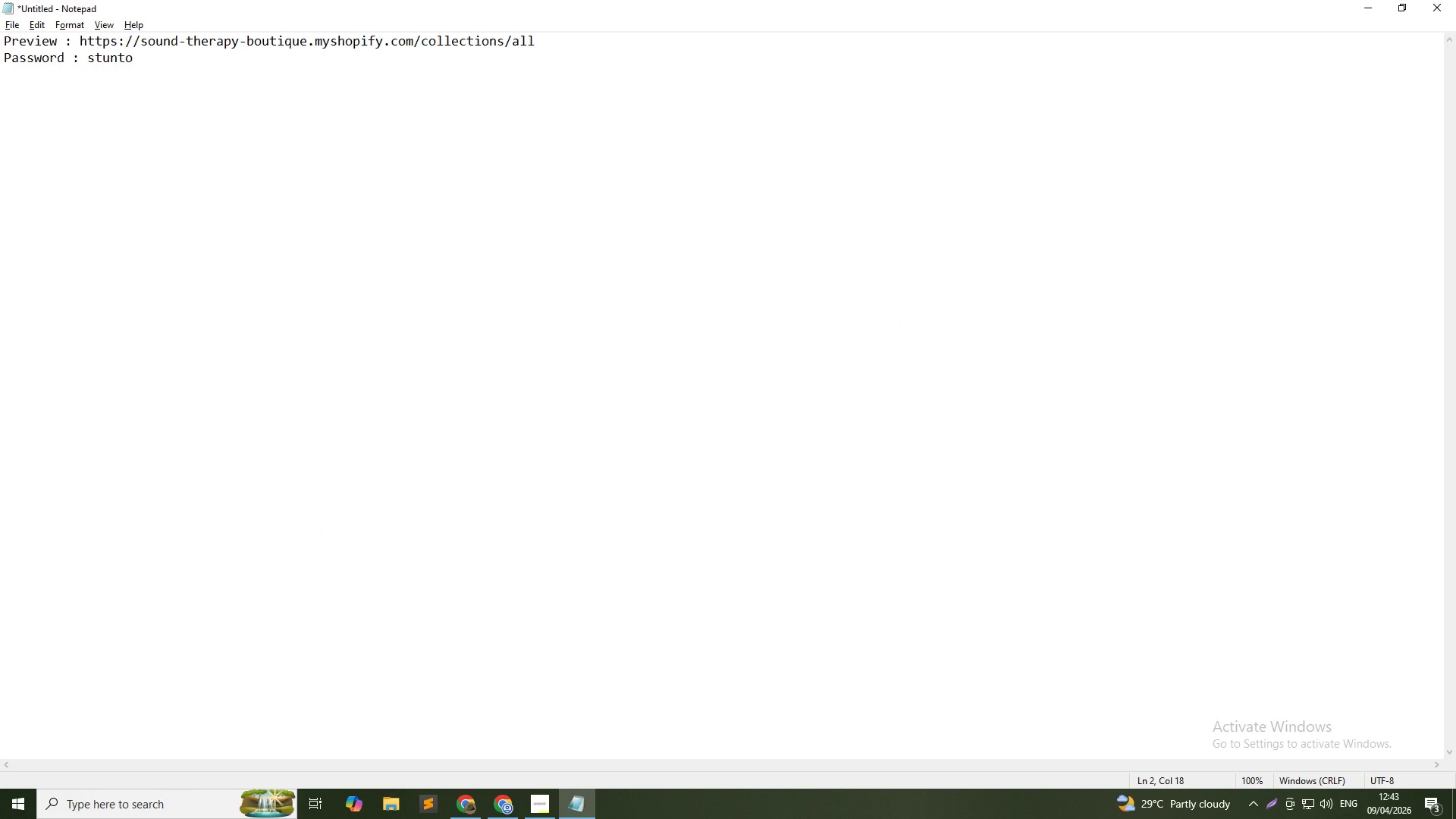 
key(NumpadEnter)
 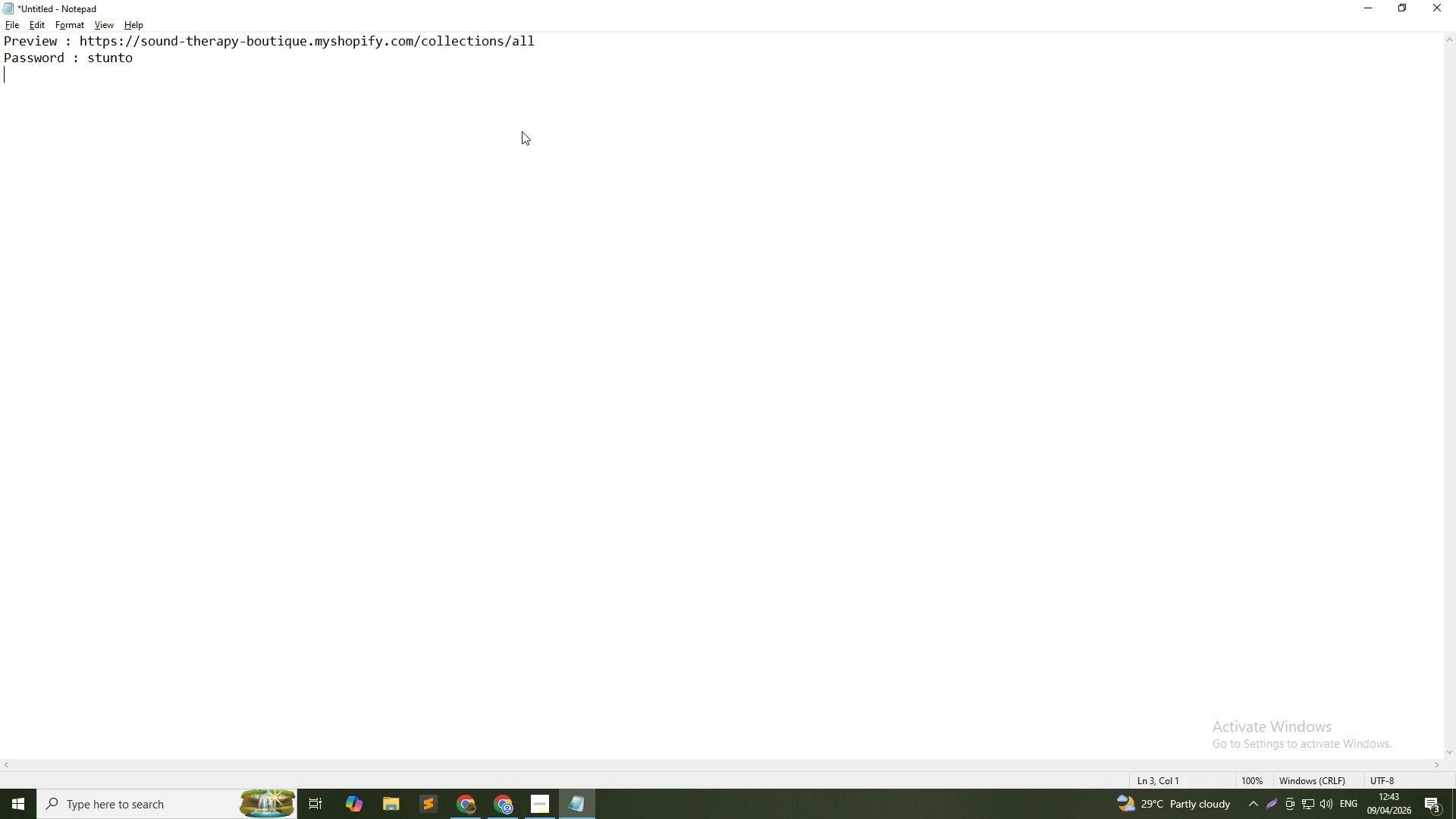 
key(NumpadEnter)
 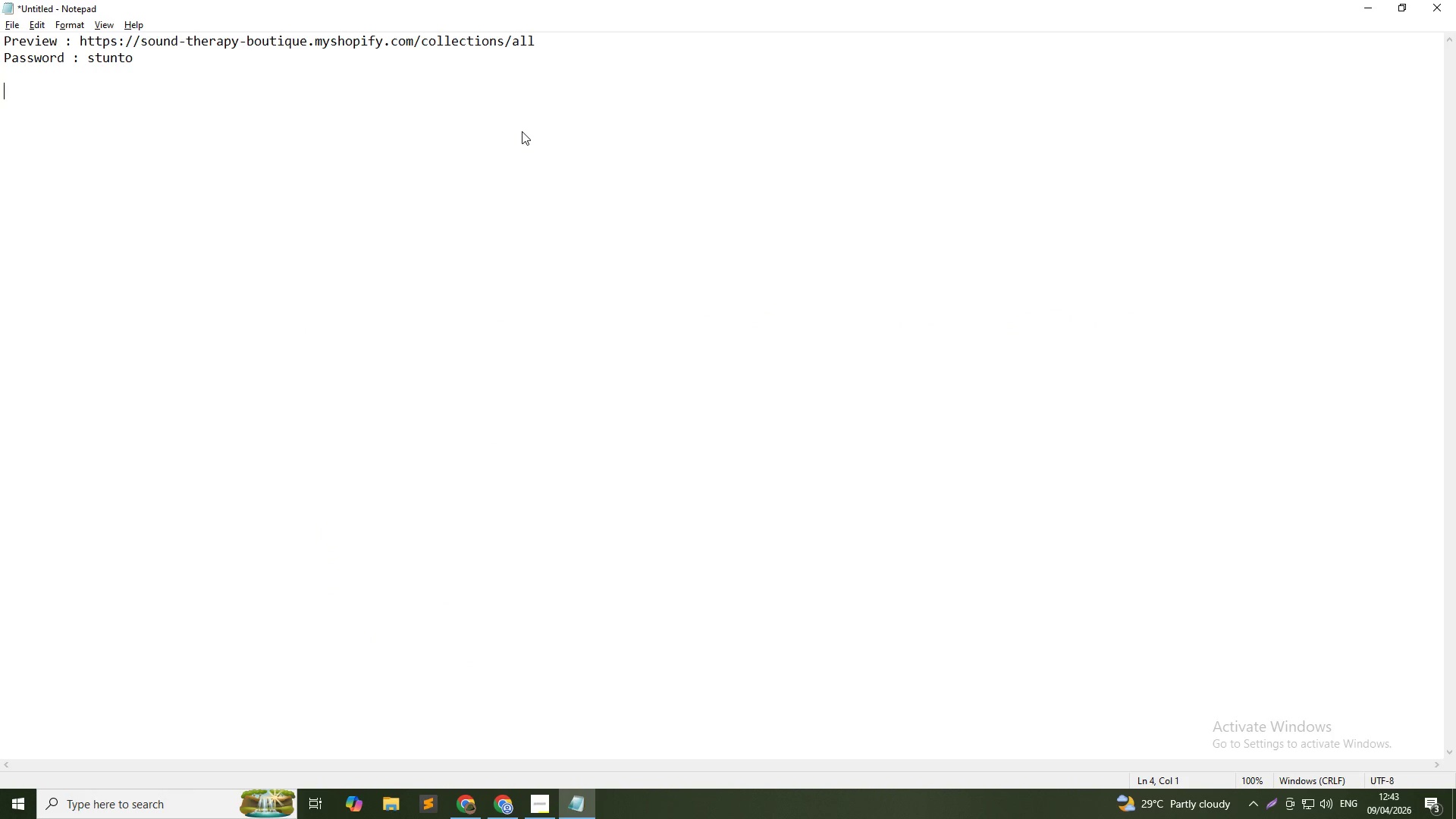 
hold_key(key=ShiftLeft, duration=1.31)
 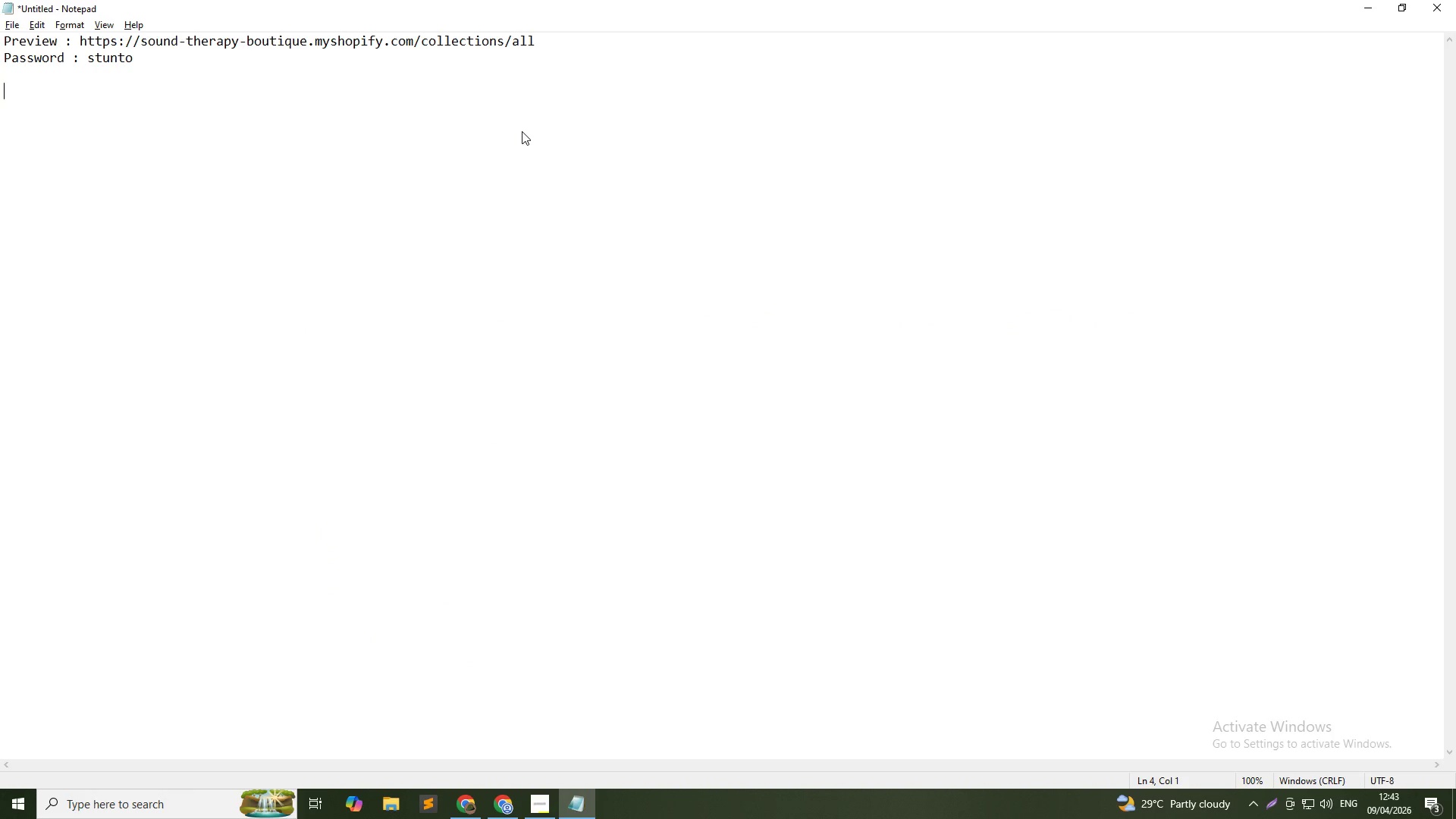 
type(Create 5 Products with all details)
 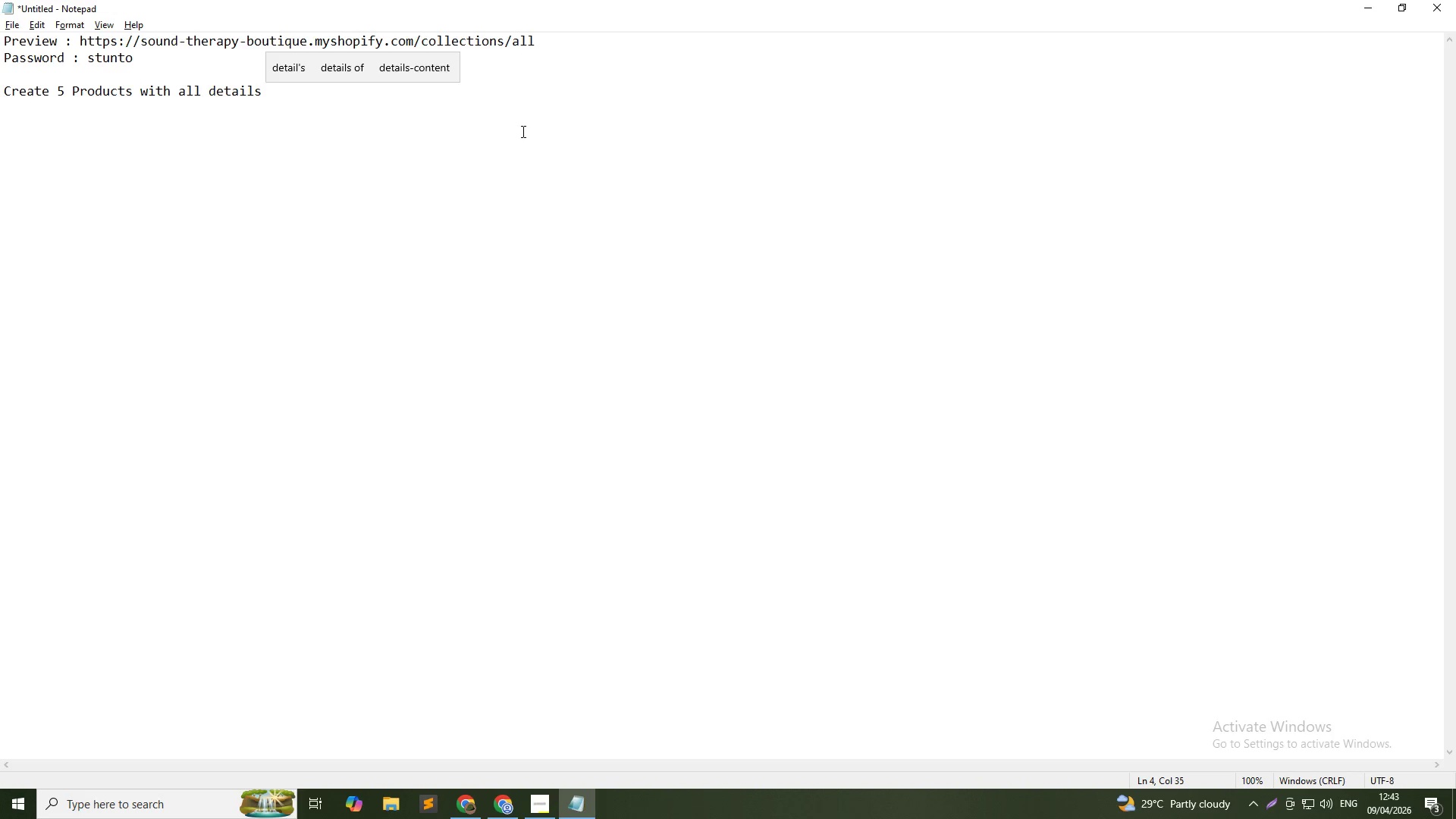 
key(Shift+Enter)
 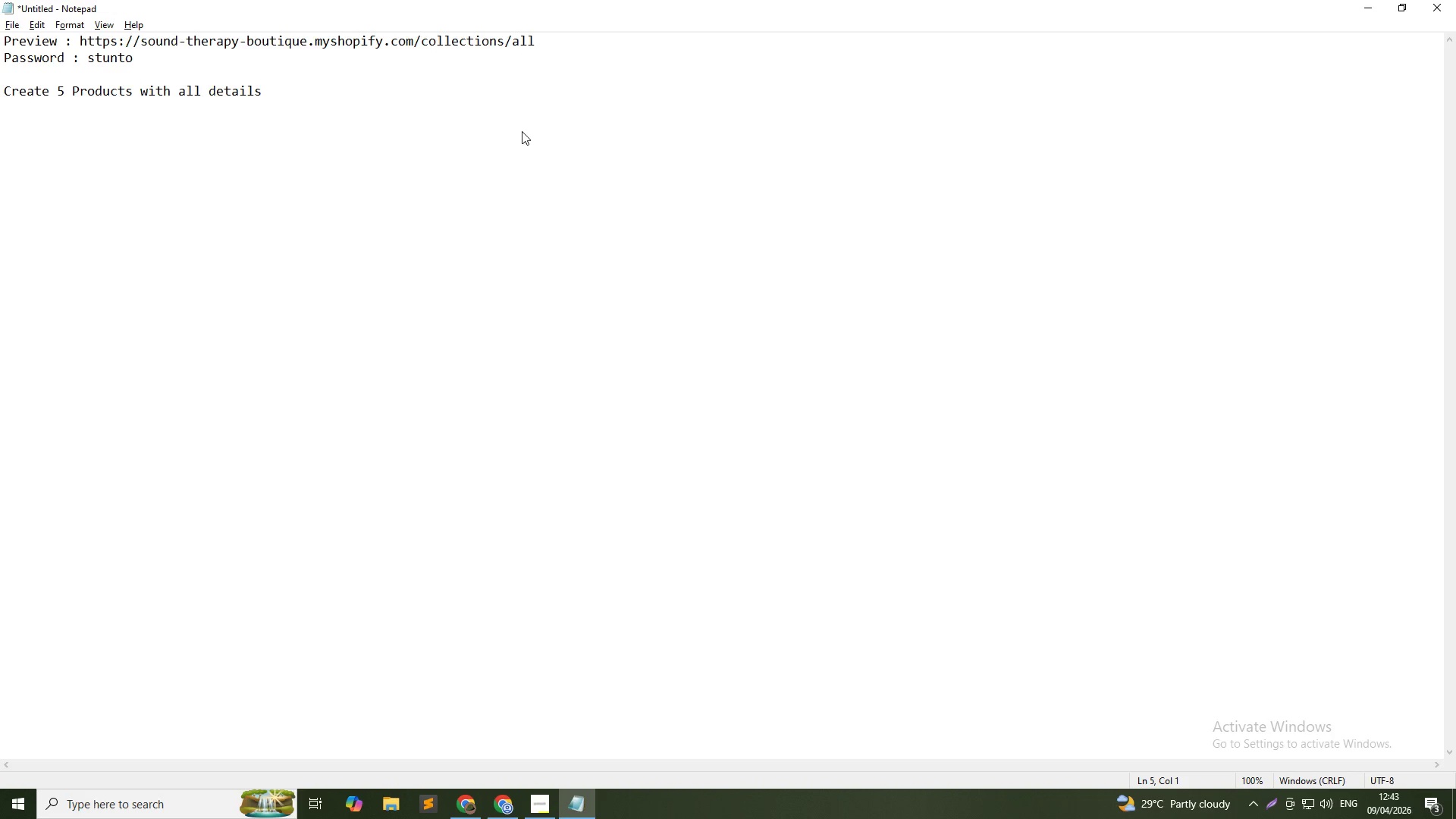 
key(Shift+Enter)
 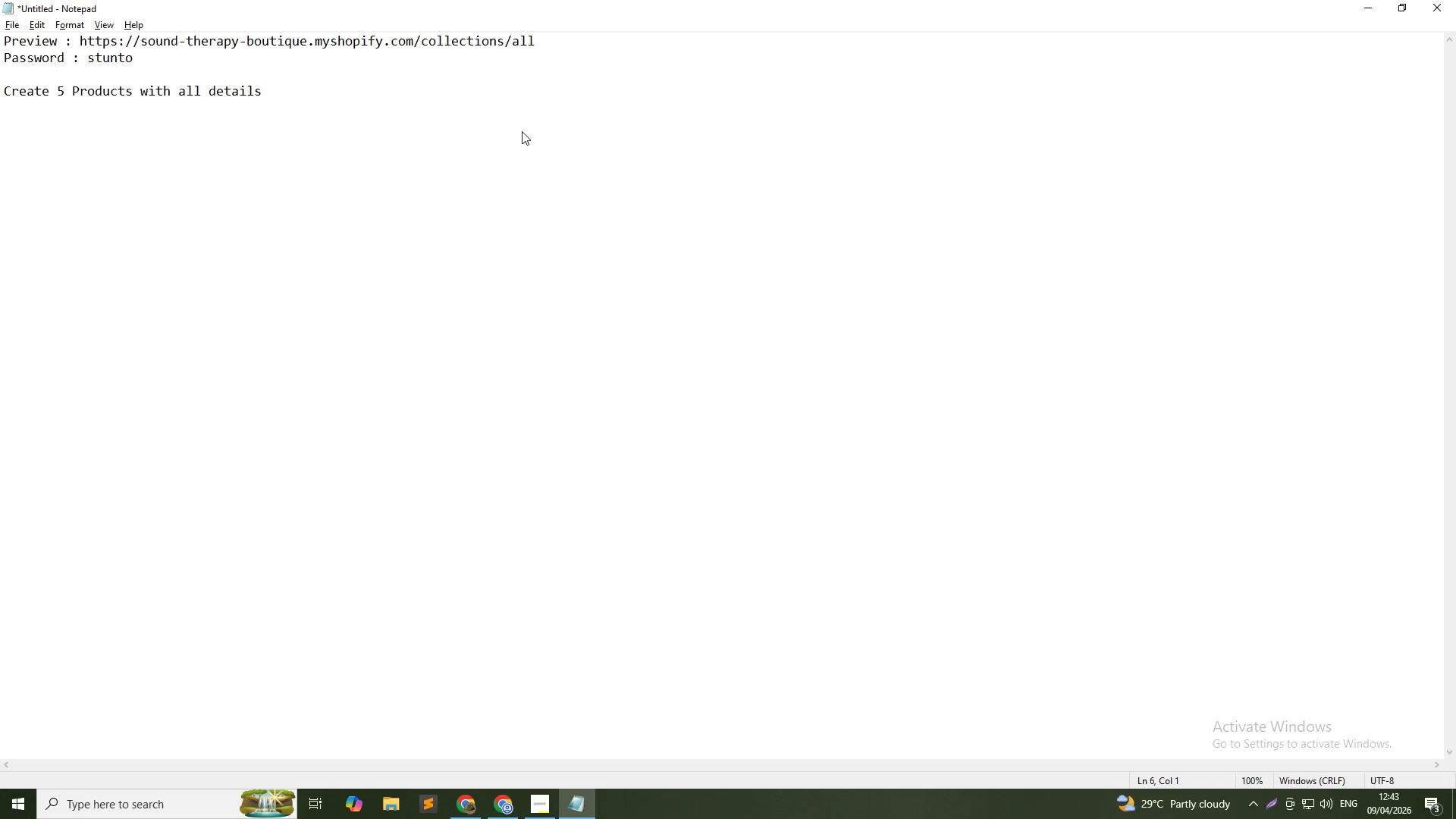 
type(Inprogress : Remaining produ)
key(Backspace)
key(Backspace)
key(Backspace)
key(Backspace)
key(Backspace)
type(Products, All )
key(Backspace)
key(Backspace)
type(L)
key(Backspace)
key(Backspace)
key(Backspace)
 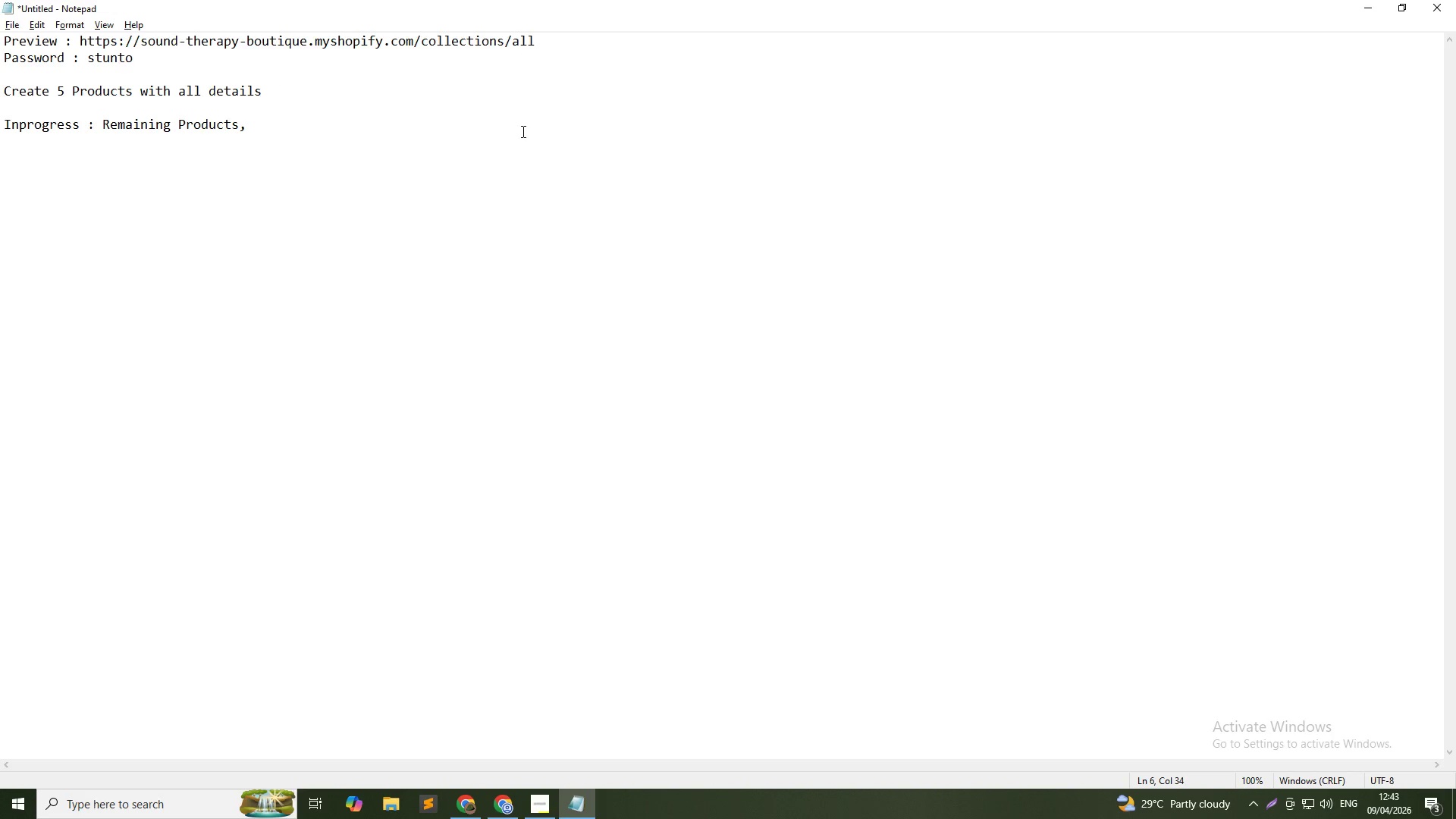 
wait(17.11)
 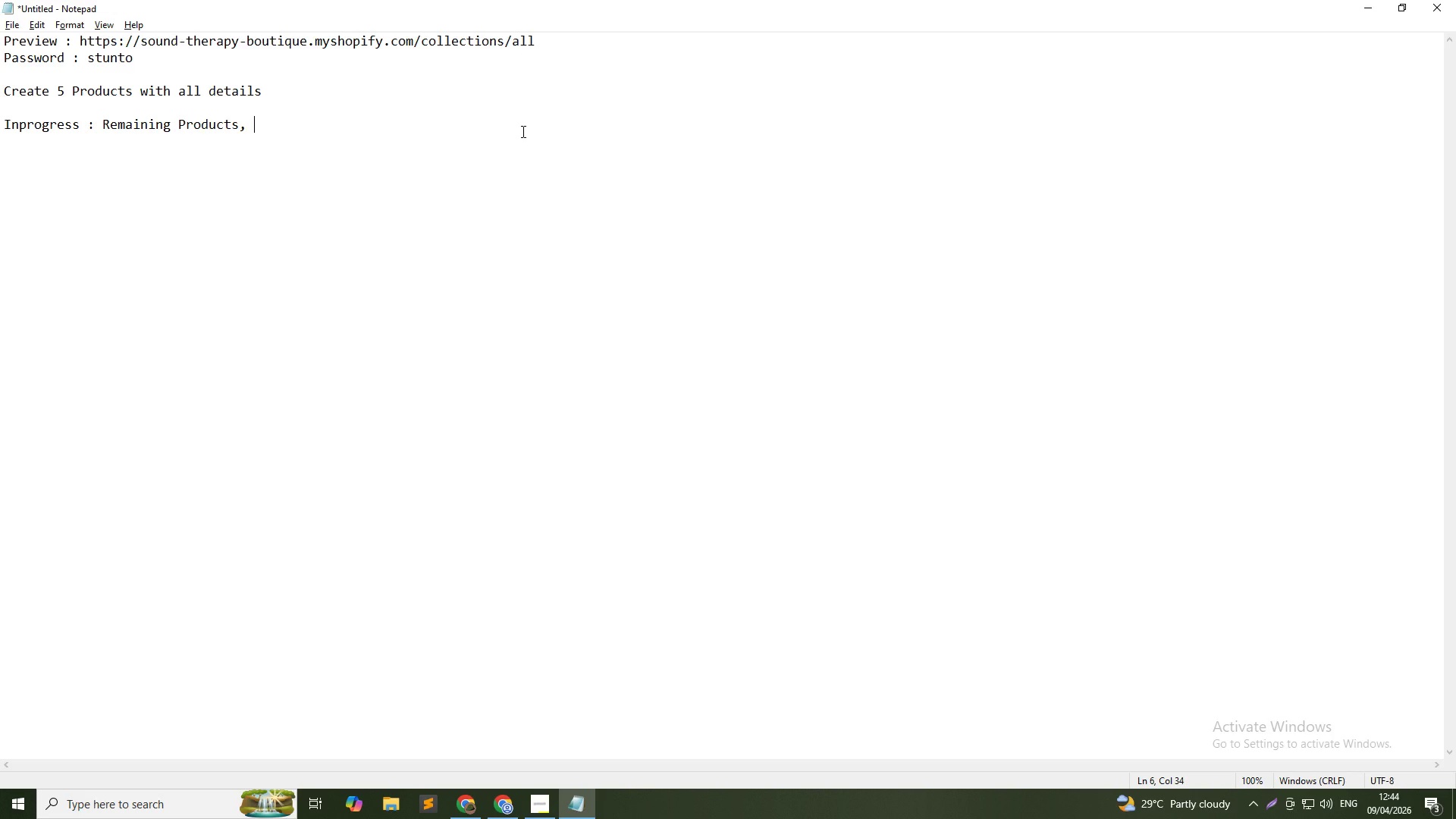 
type(3 p)
key(Backspace)
type(Pages)
 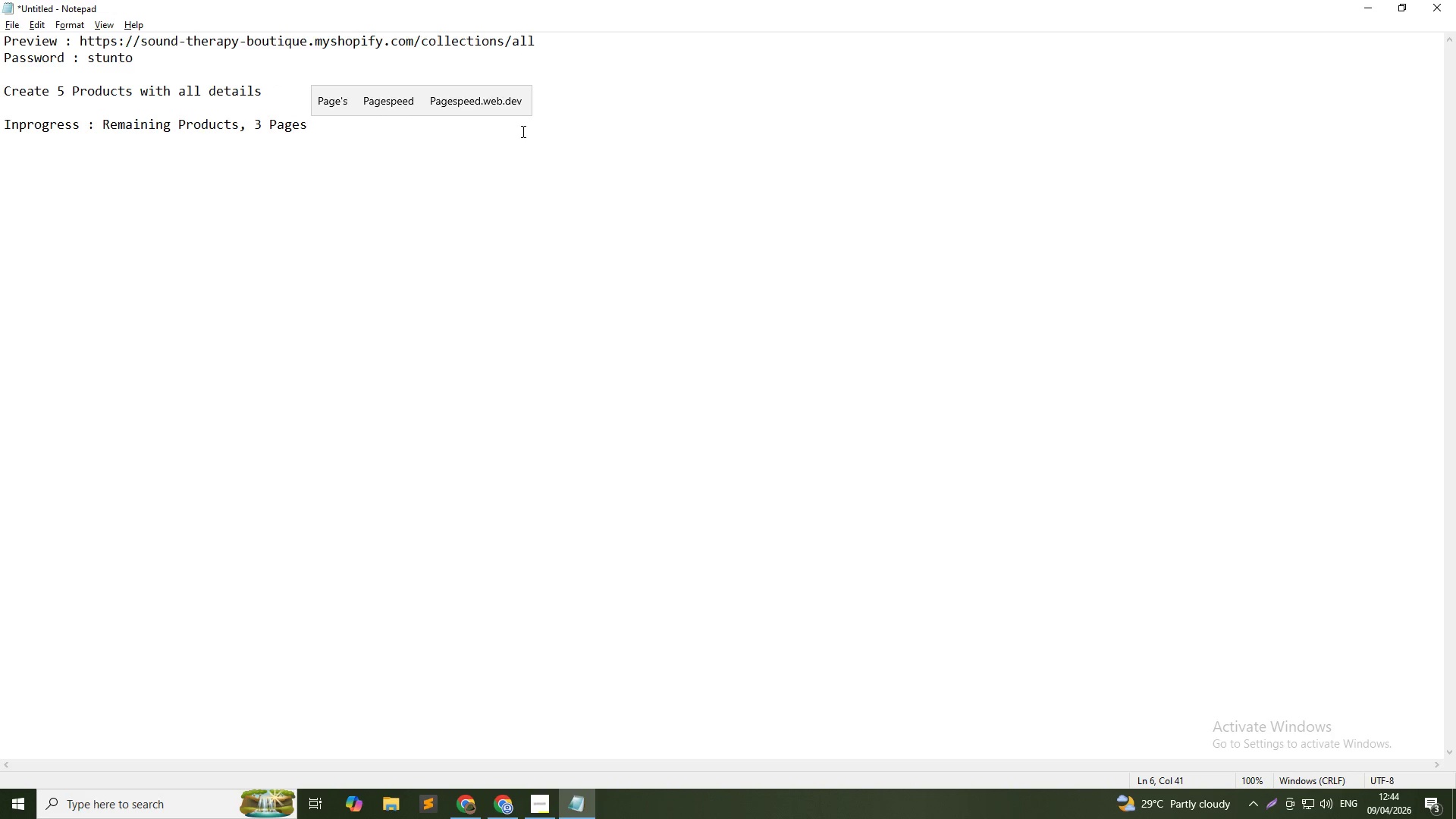 
wait(10.14)
 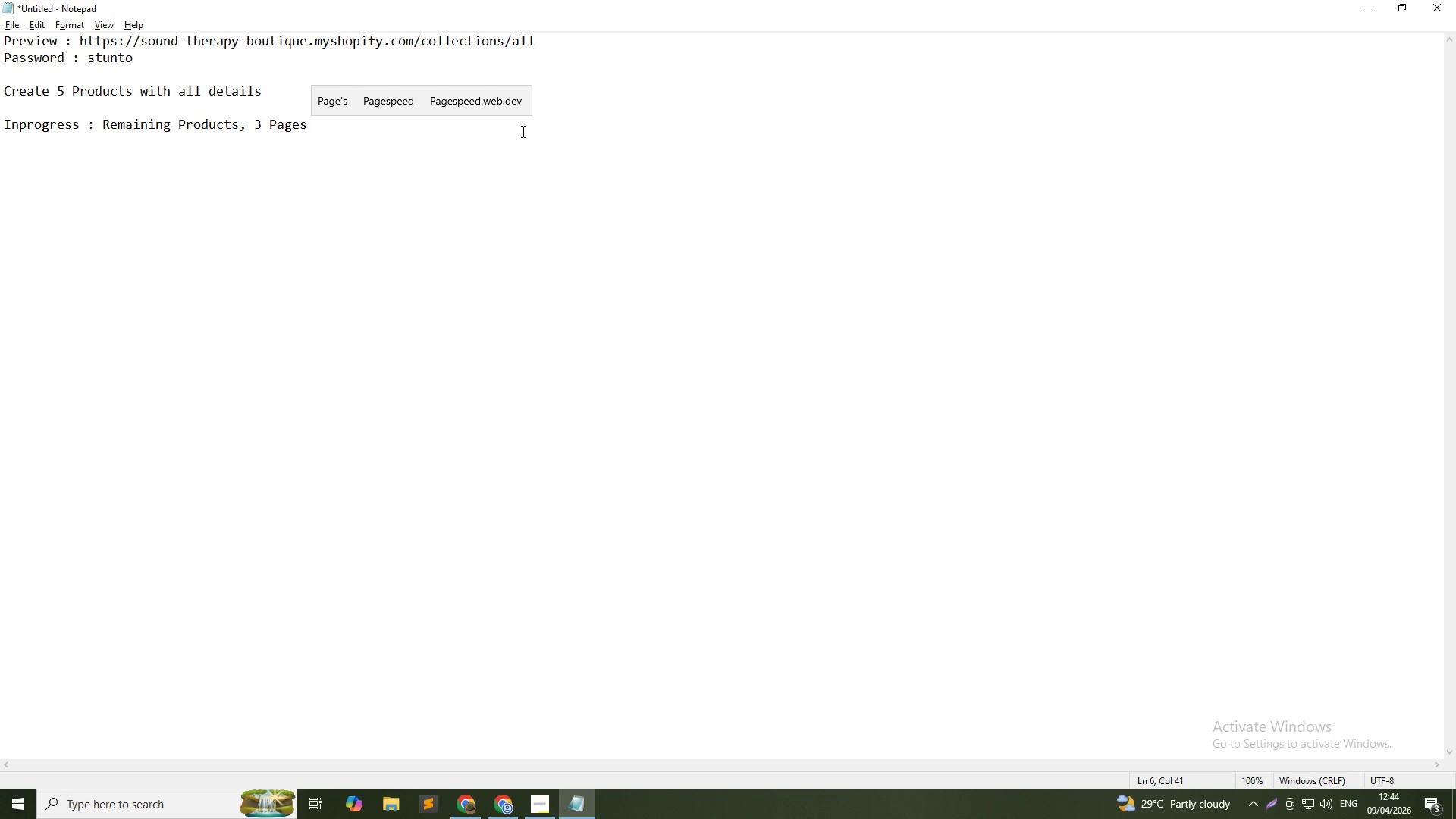 
type(, Shipping Zon)
key(Backspace)
key(Backspace)
key(Backspace)
type(zones)
 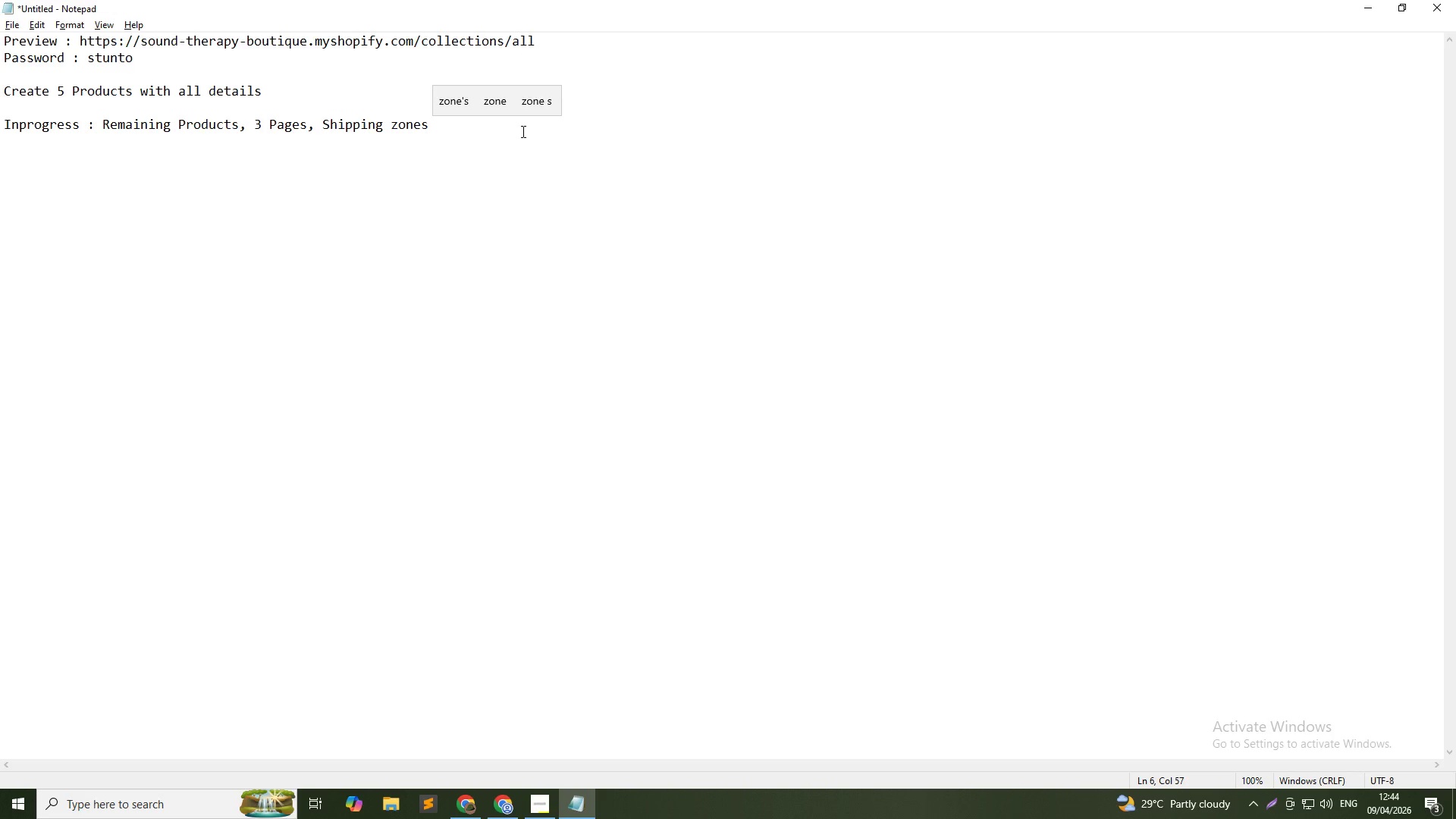 
wait(6.77)
 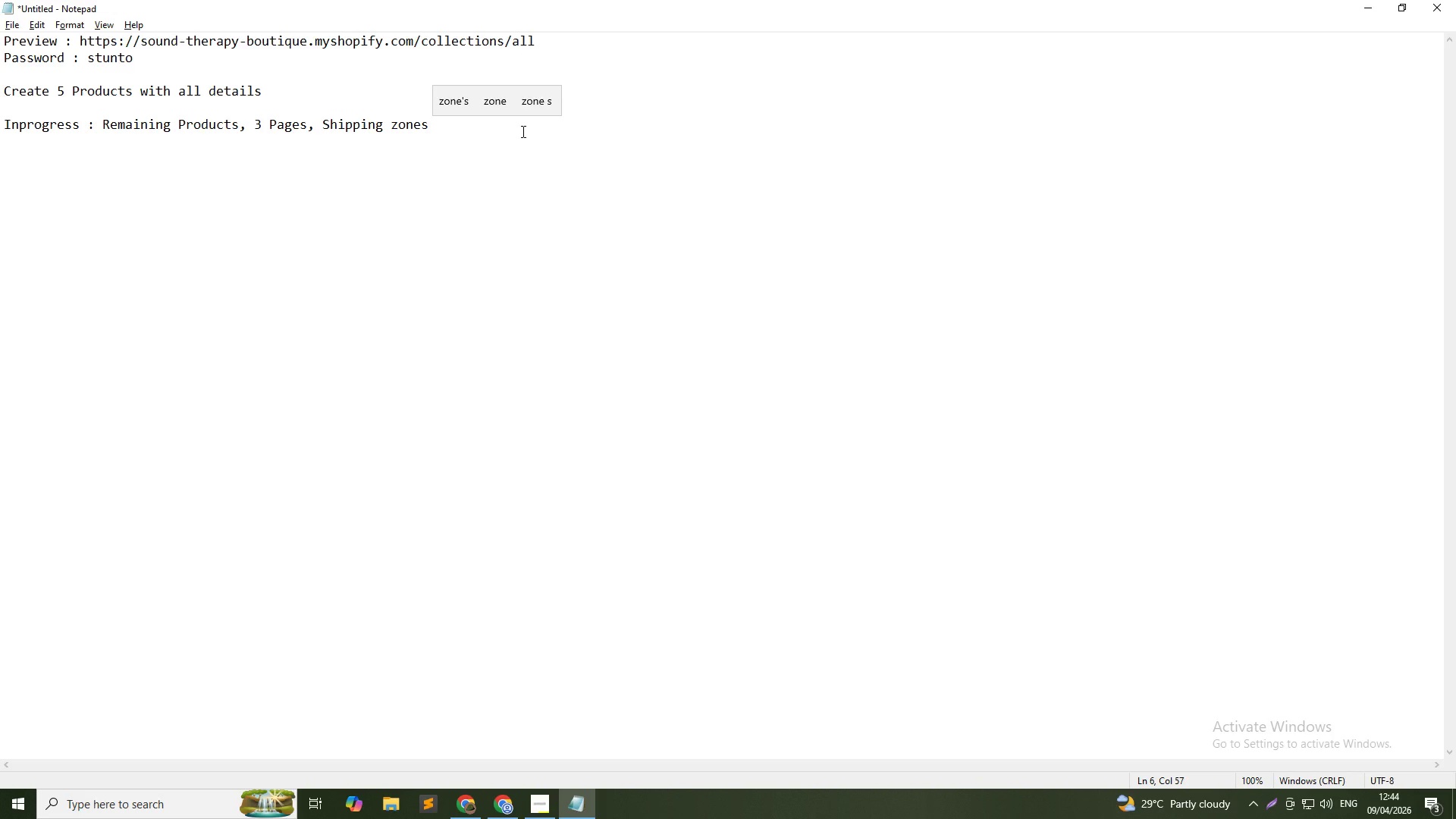 
left_click_drag(start_coordinate=[143, 58], to_coordinate=[0, 60])
 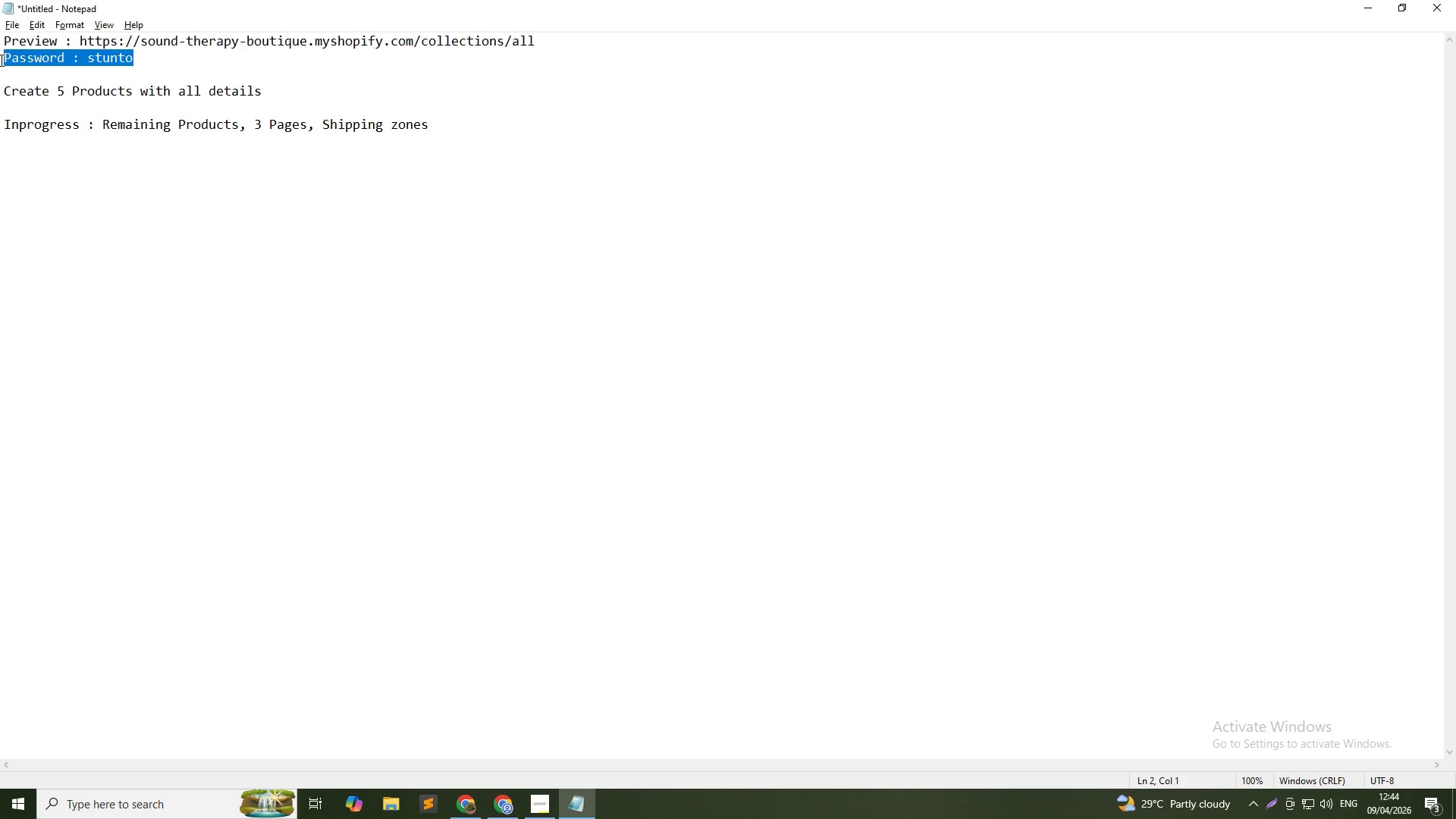 
key(Control+X)
 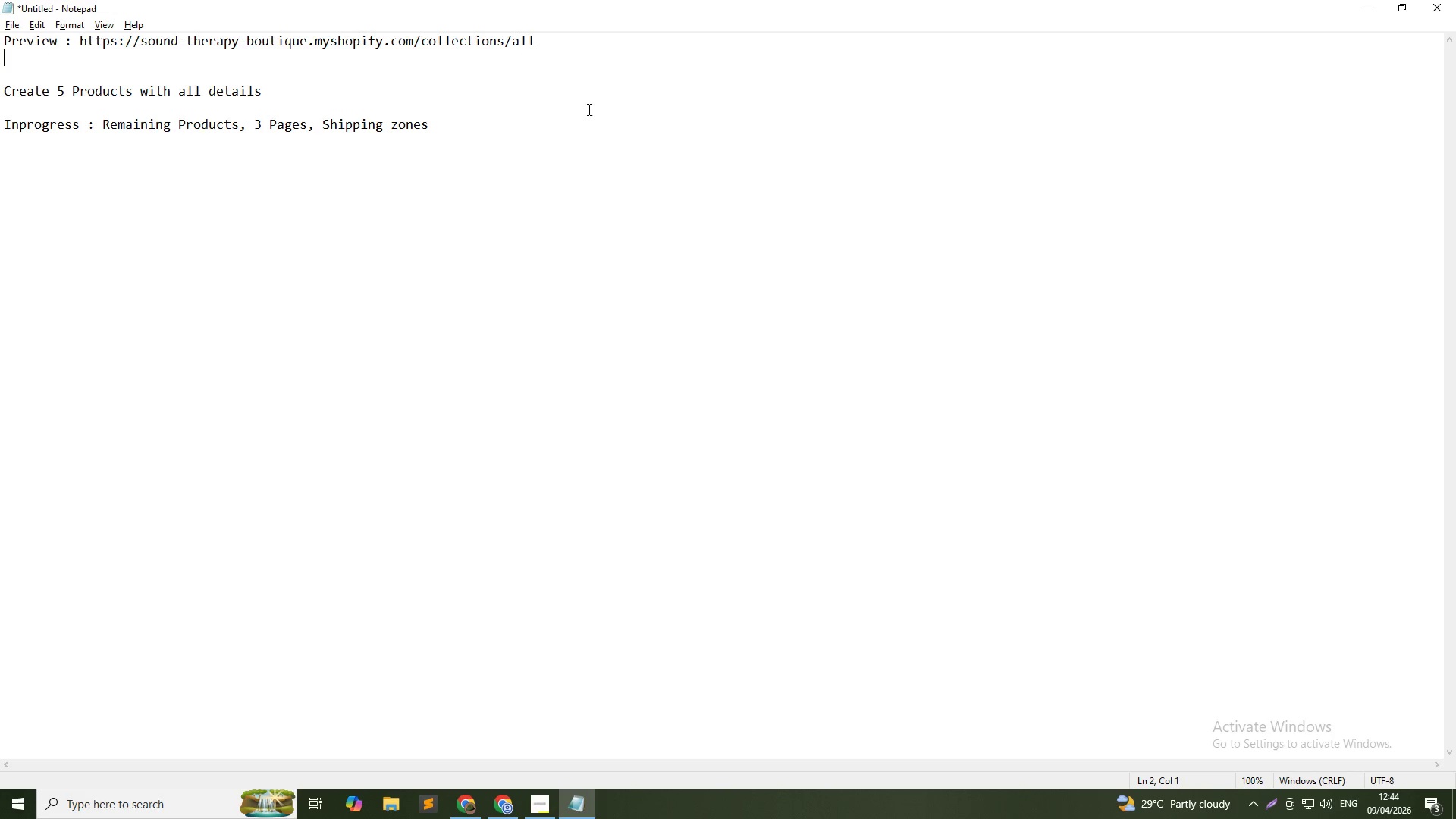 
left_click([481, 127])
 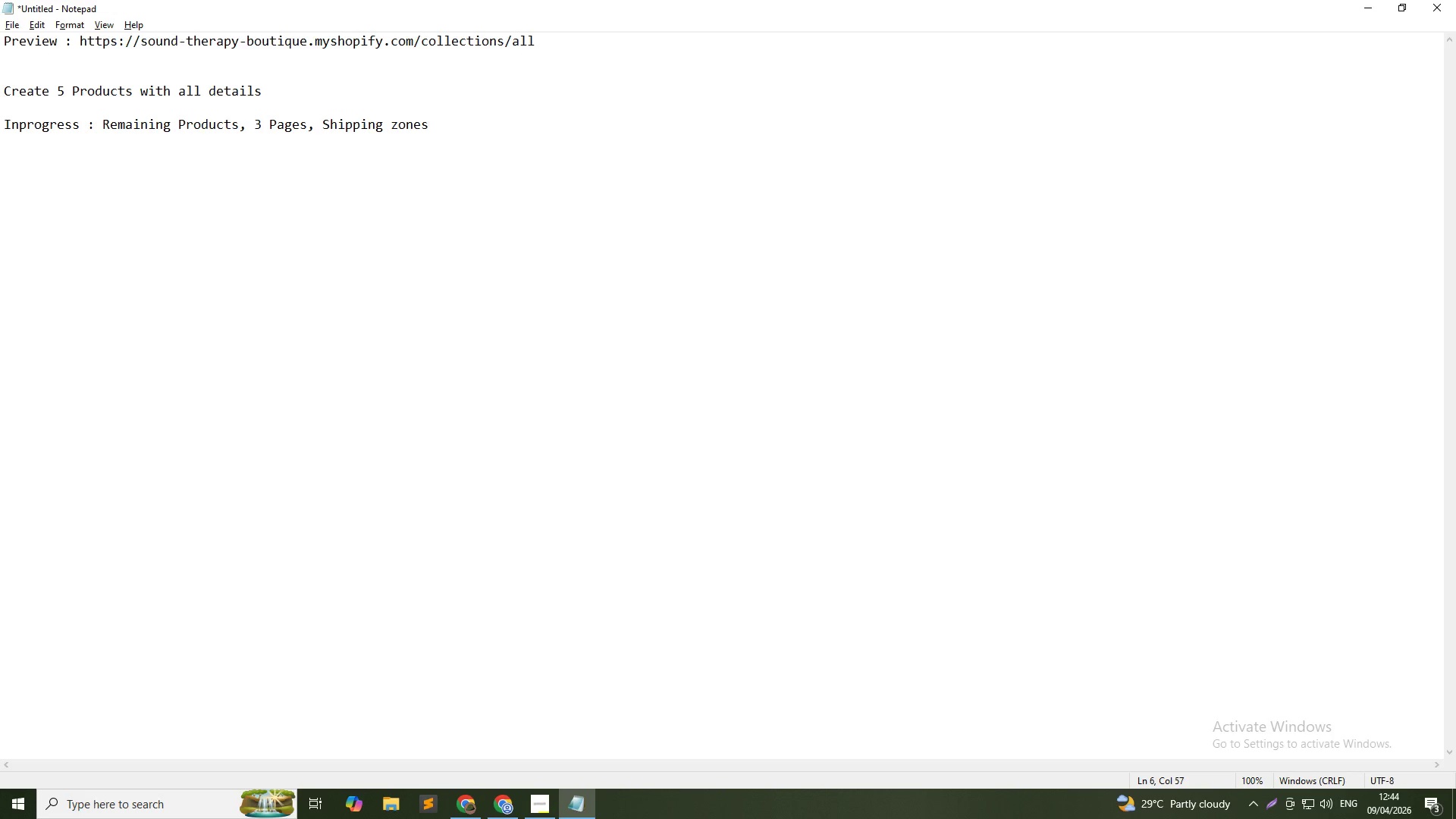 
key(NumpadEnter)
 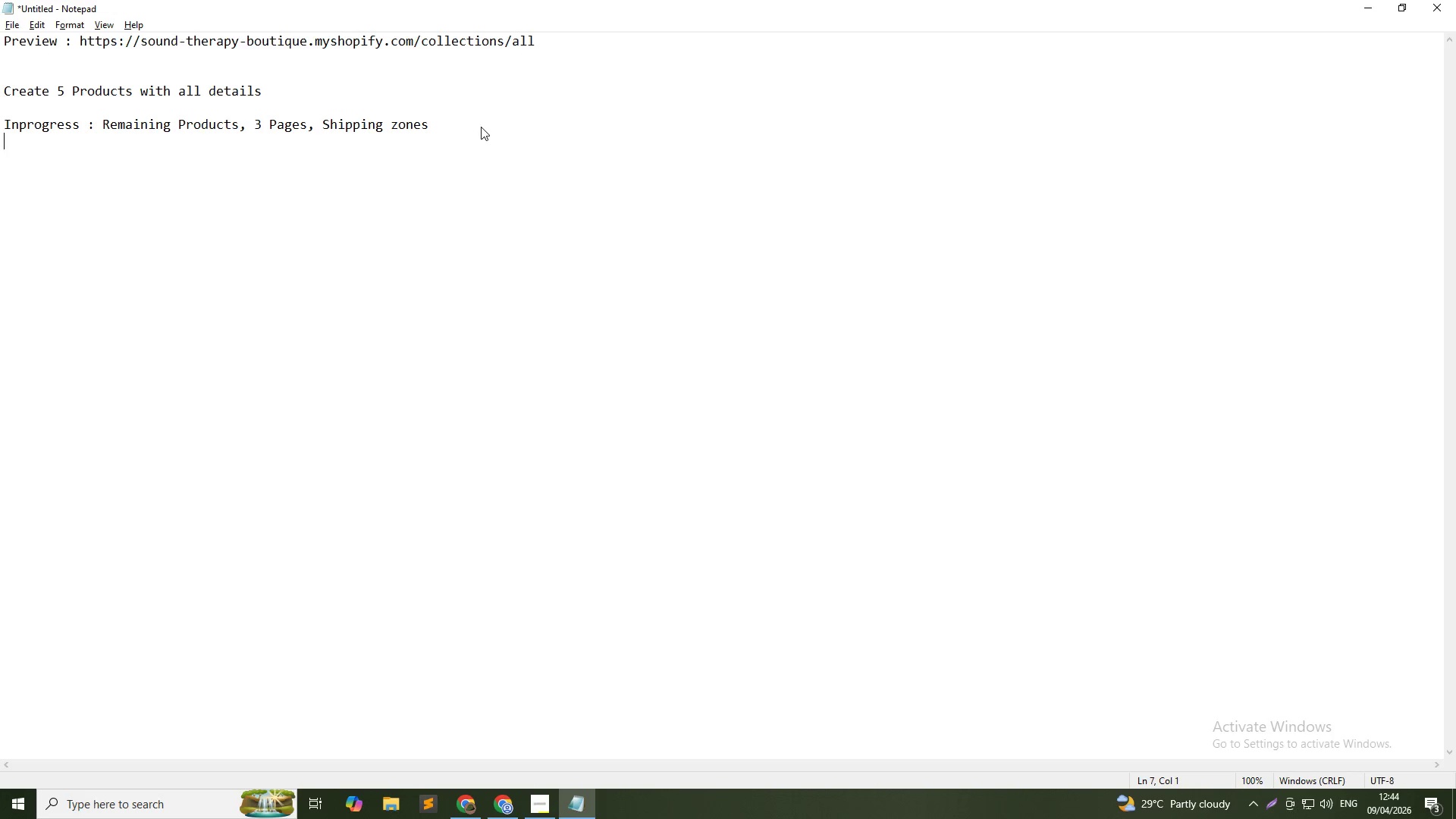 
key(NumpadEnter)
 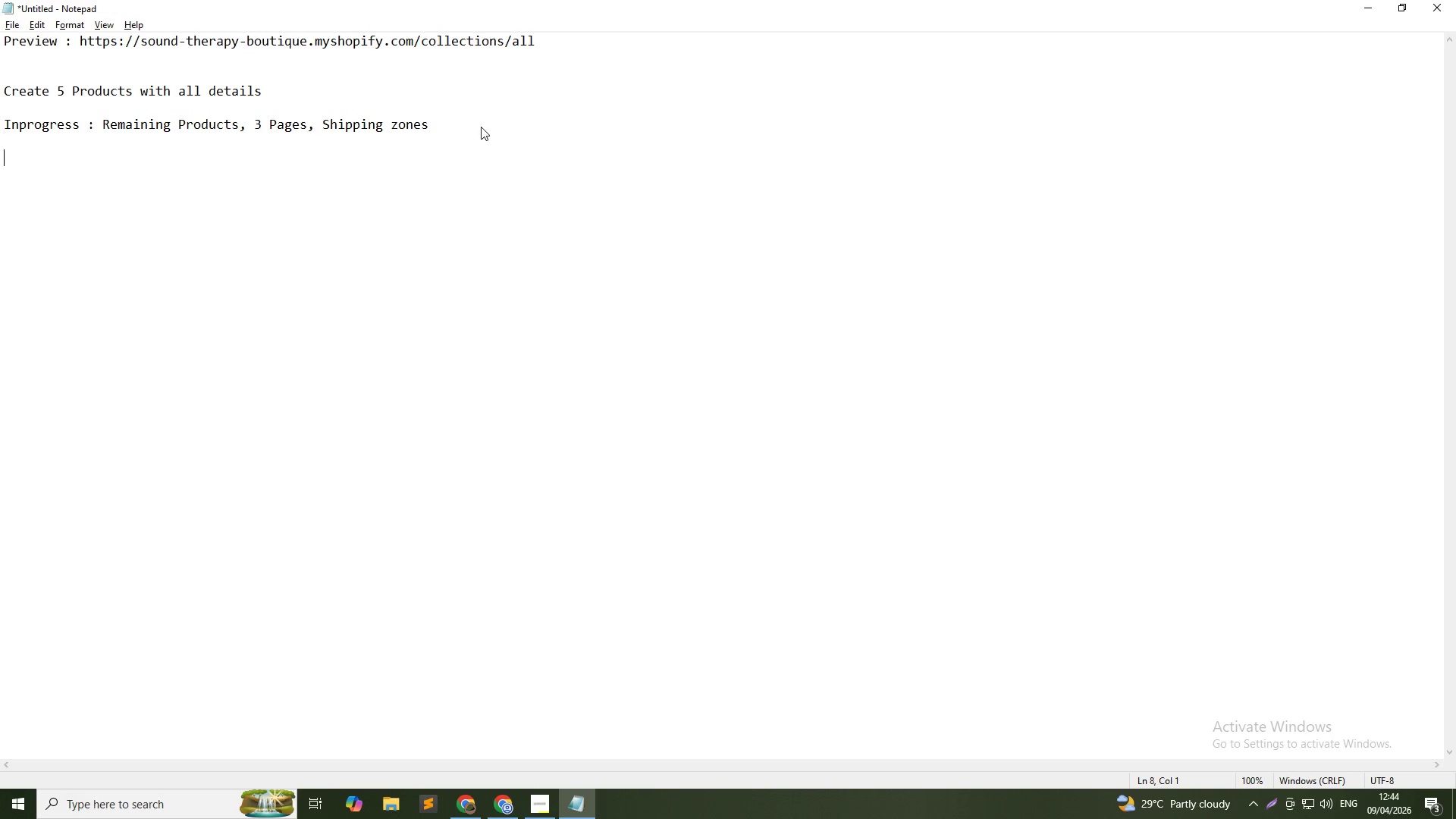 
key(Control+ControlLeft)
 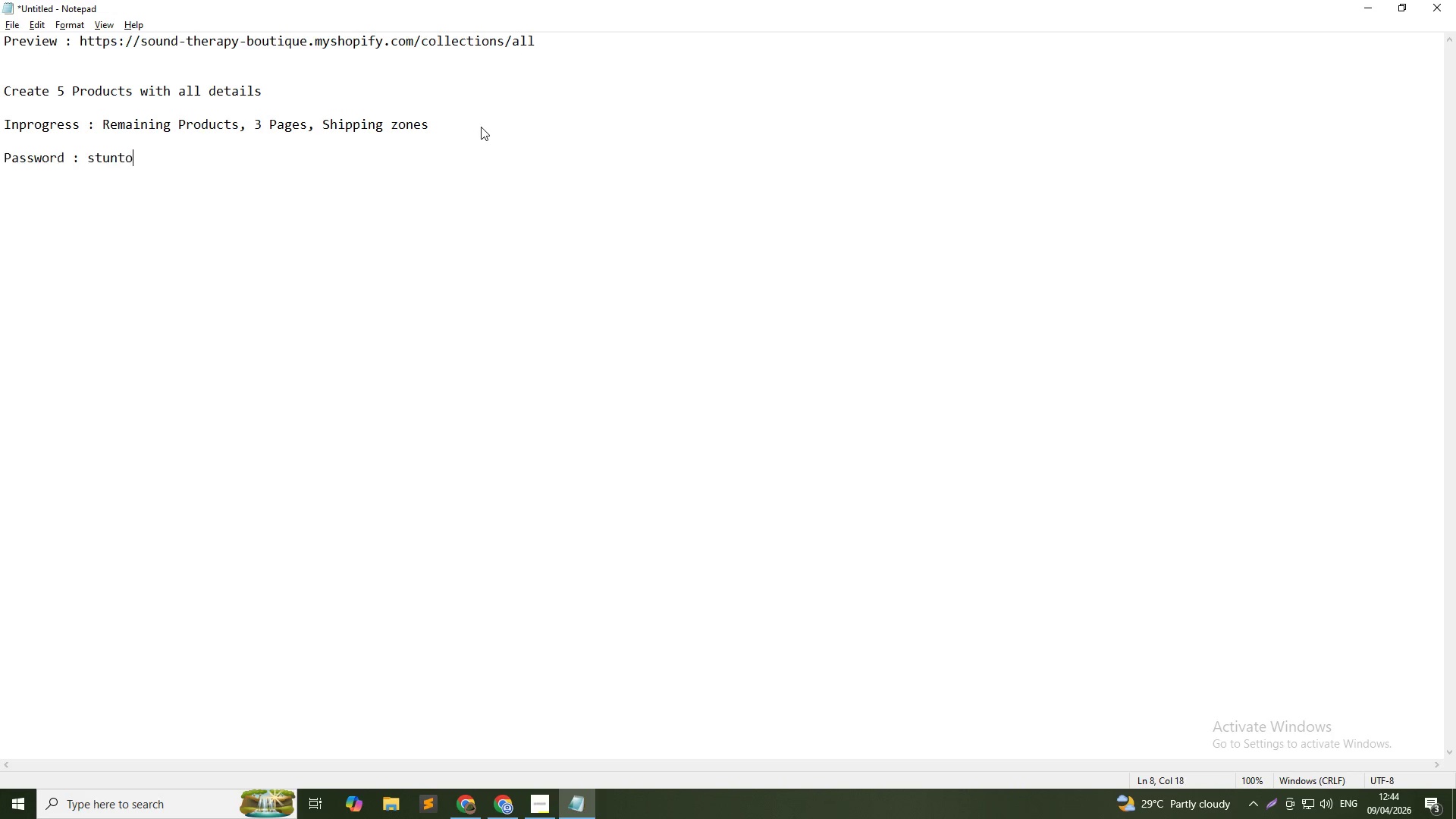 
key(Control+V)
 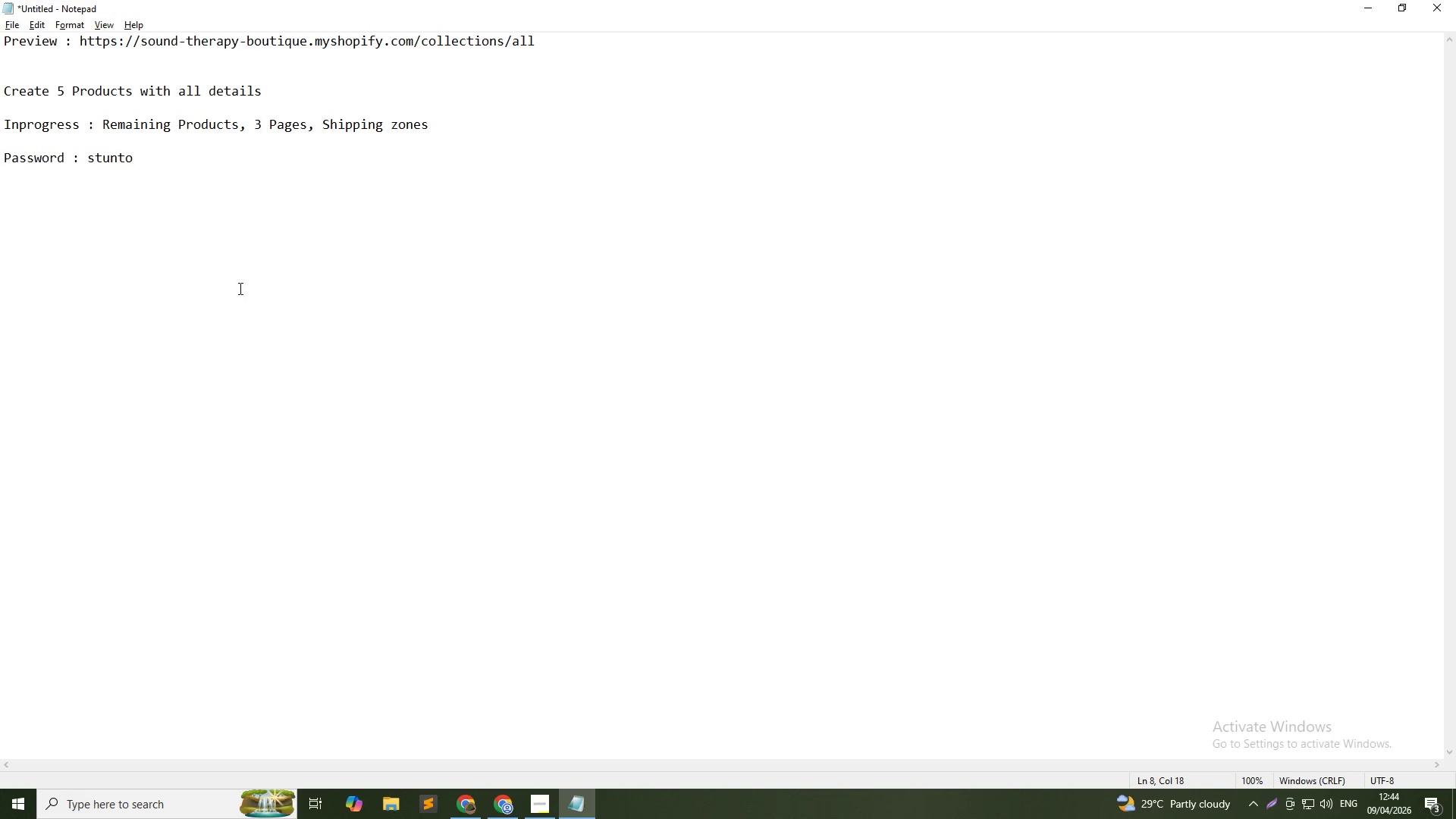 
key(Alt+Tab)
 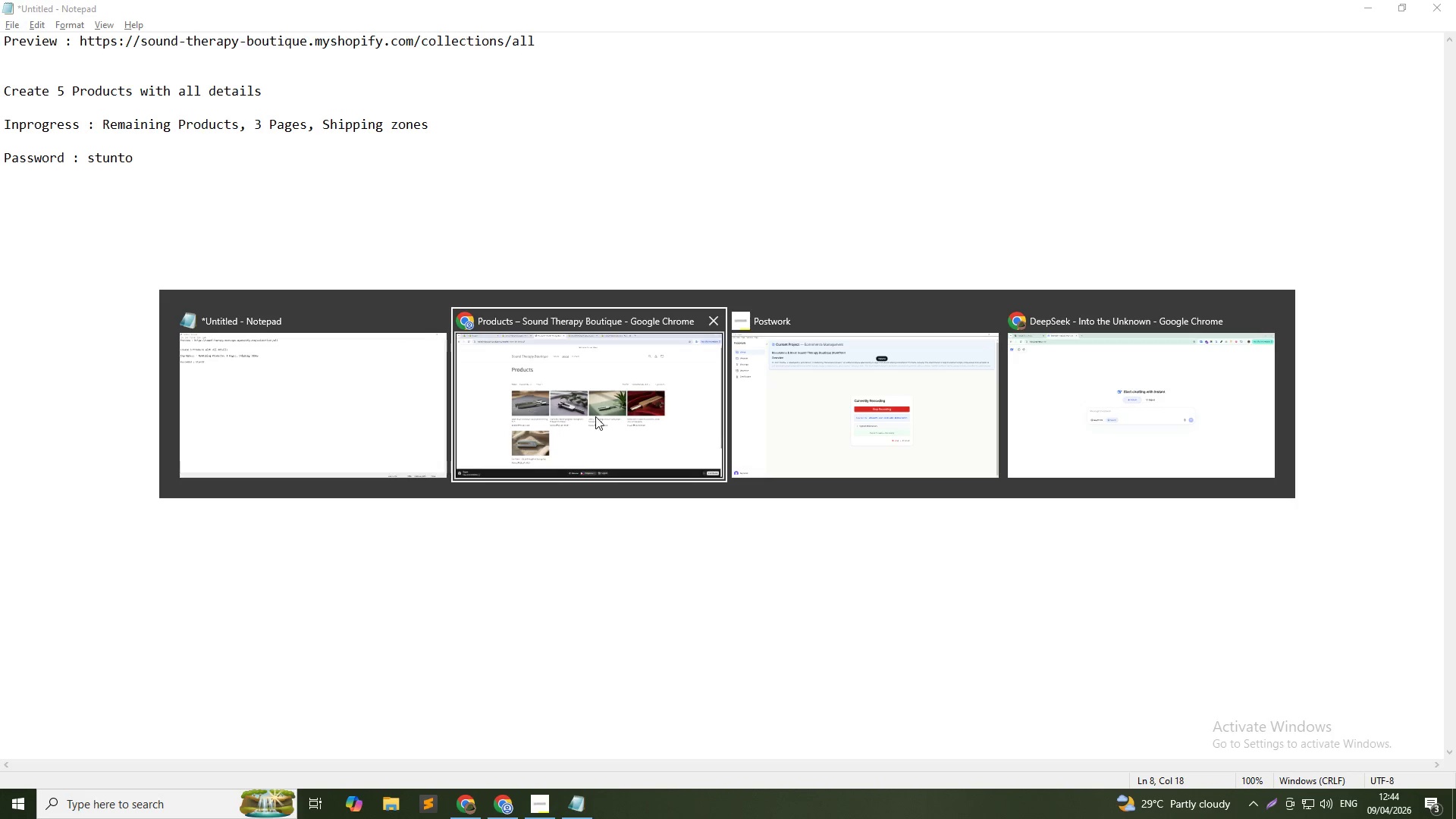 
left_click([595, 416])
 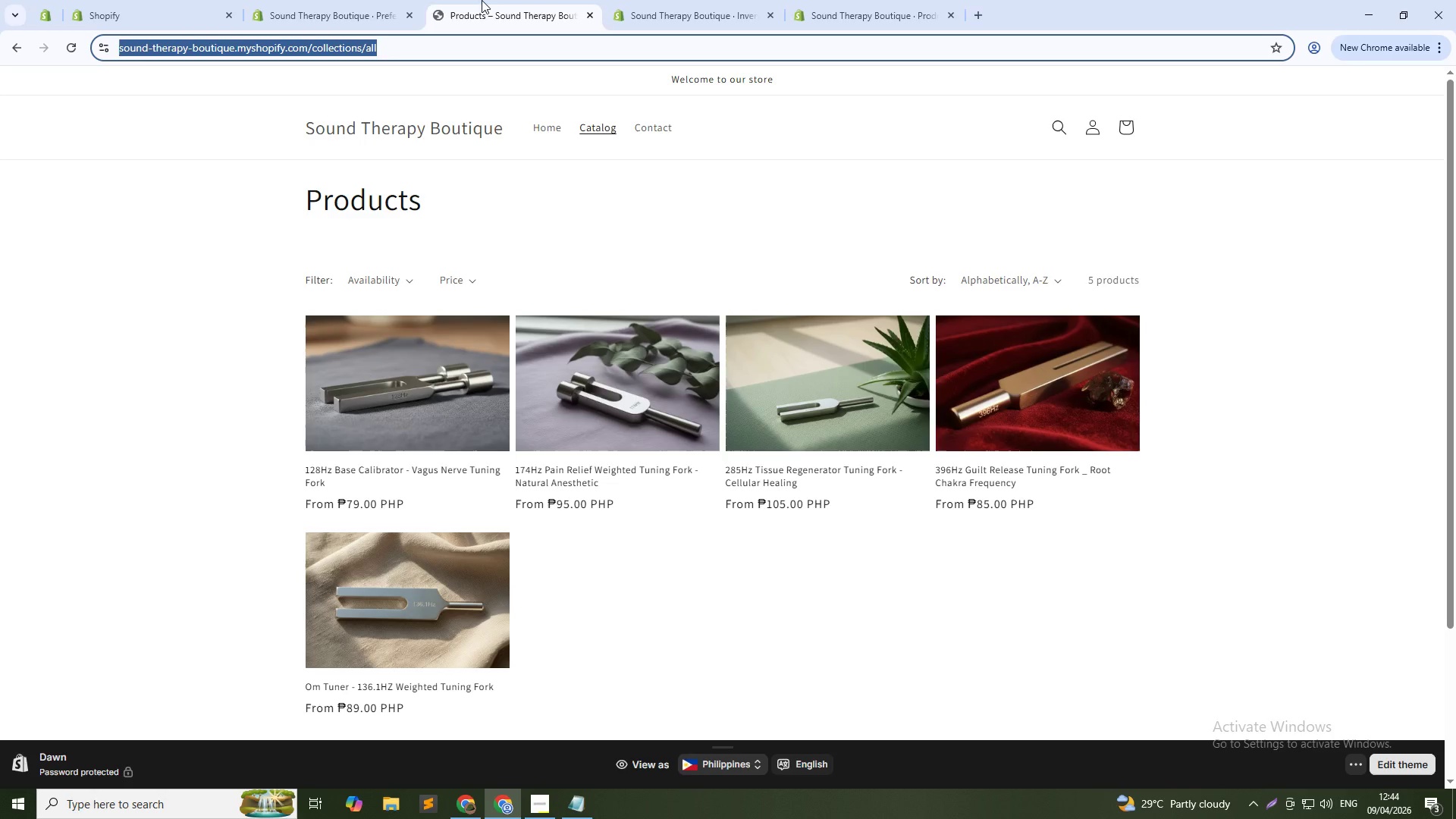 
left_click([319, 0])
 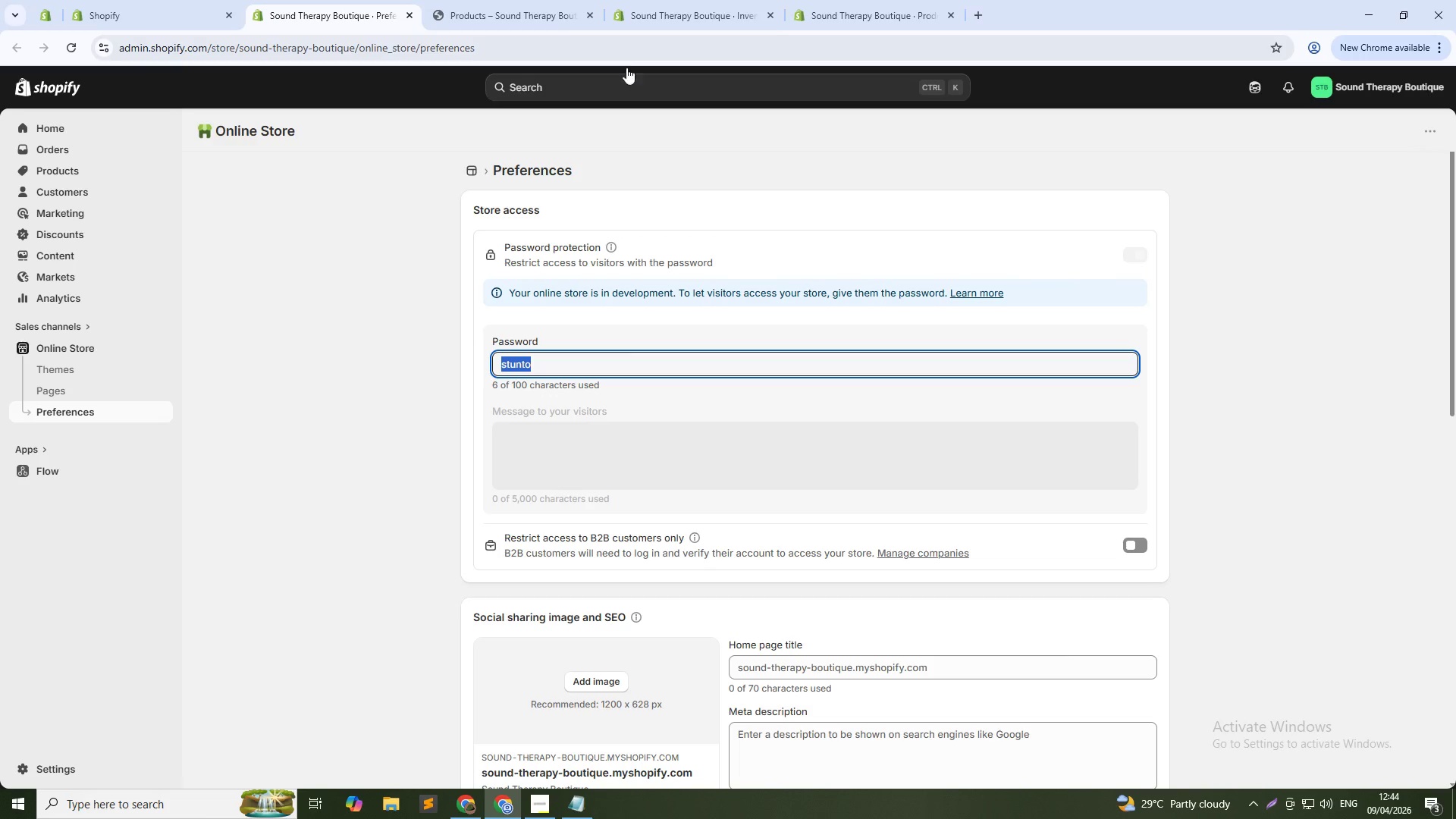 
left_click([694, 0])
 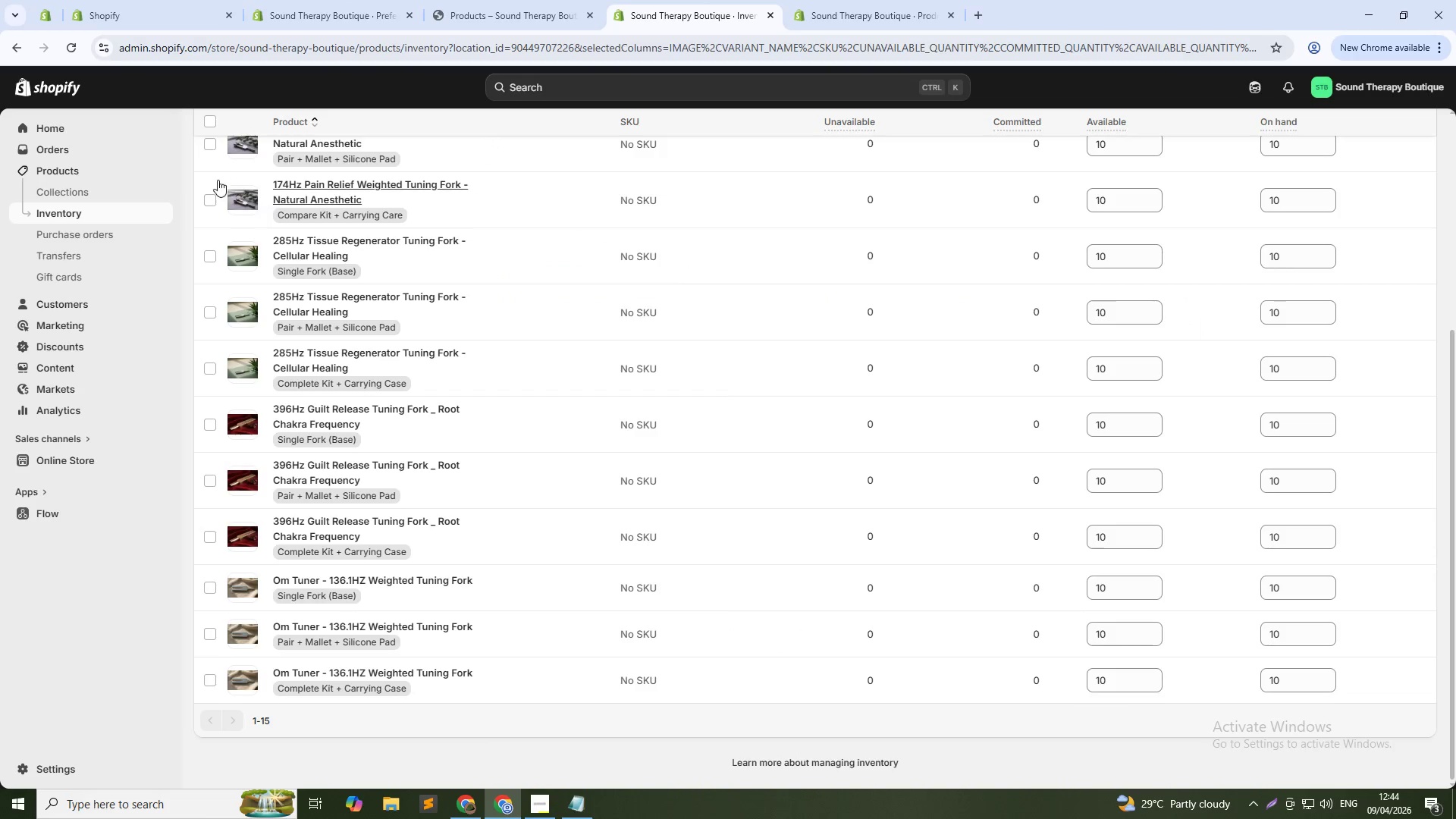 
scroll: coordinate [236, 206], scroll_direction: up, amount: 4.0
 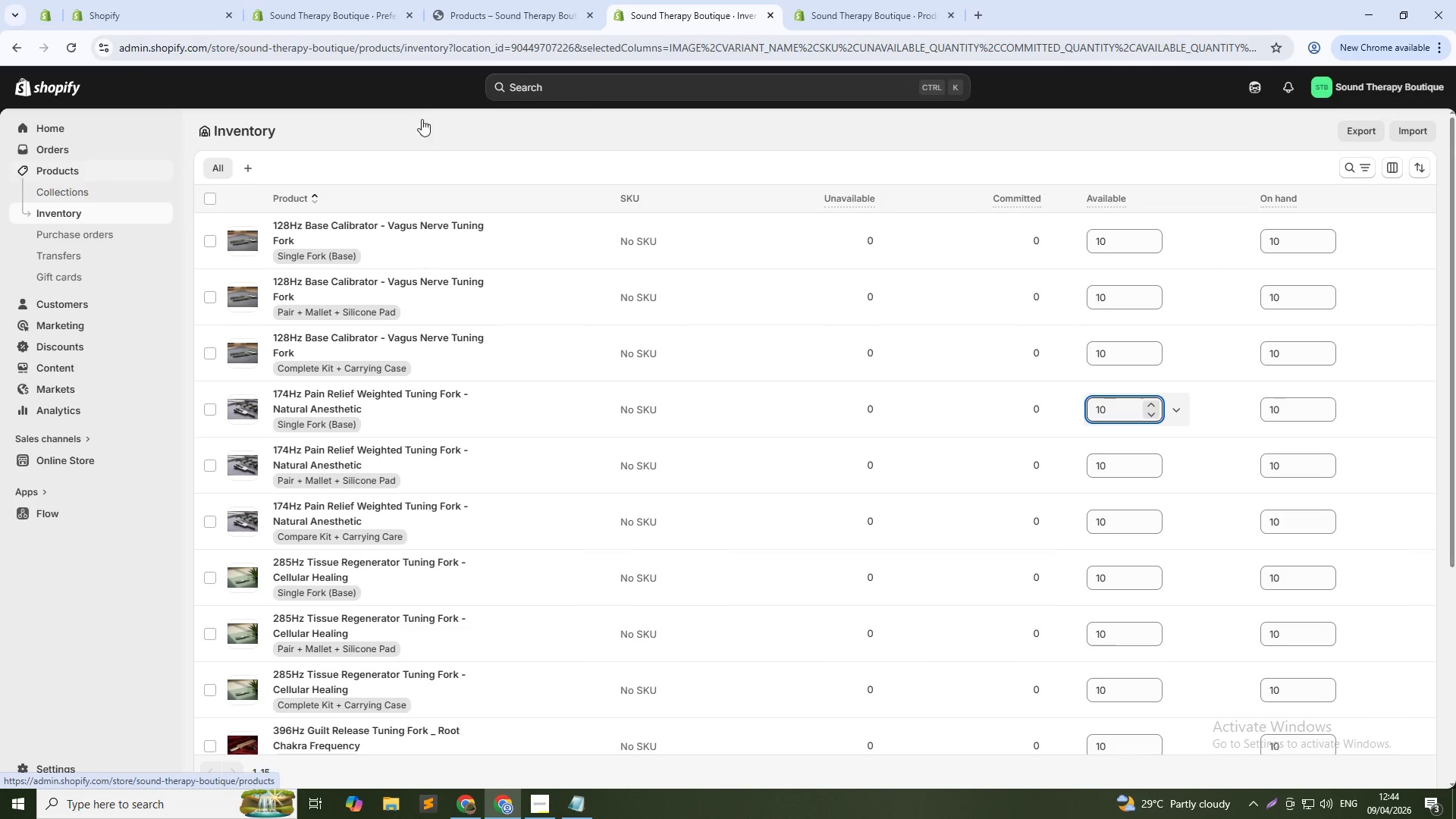 
left_click([858, 0])
 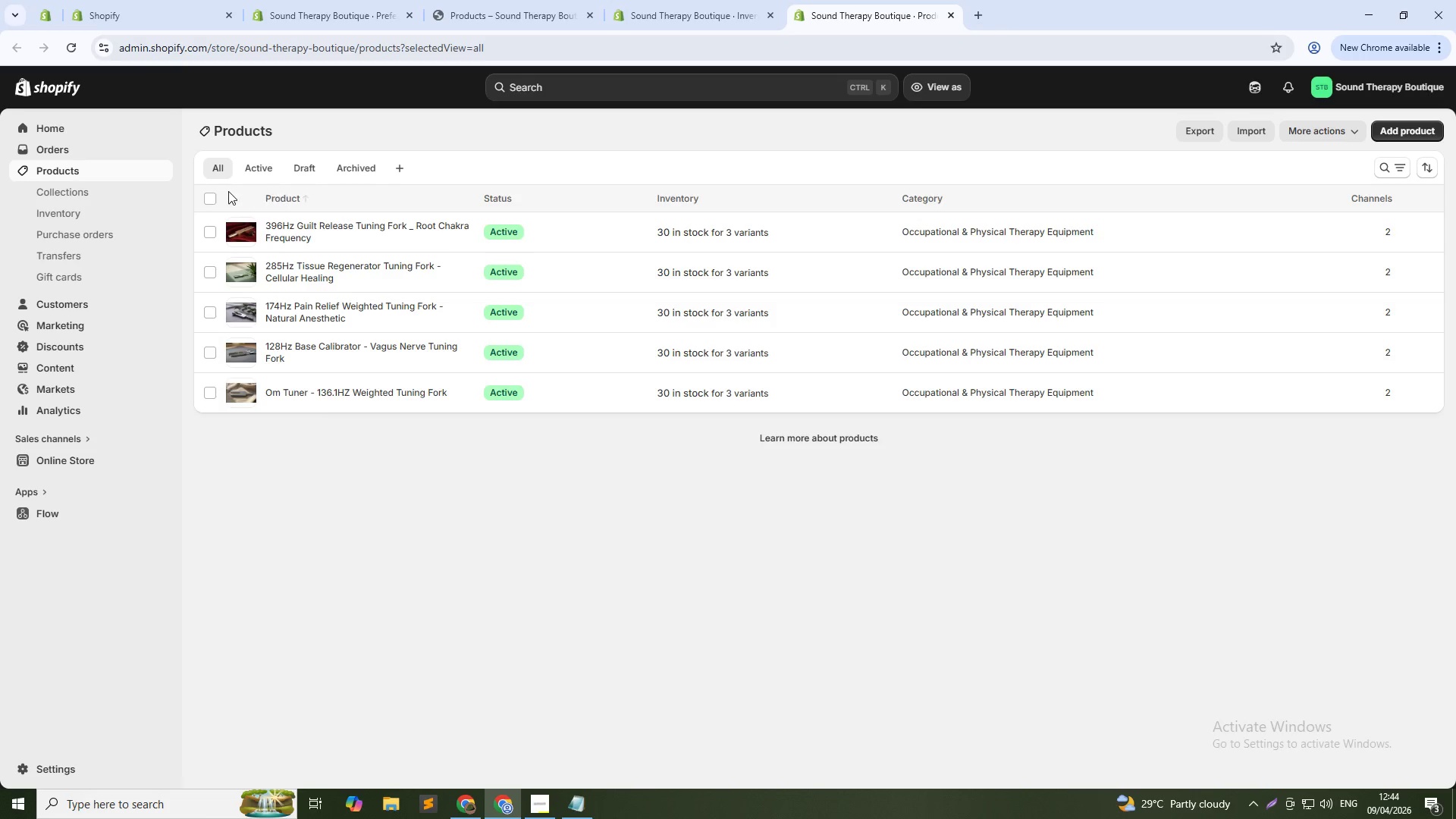 
left_click([212, 196])
 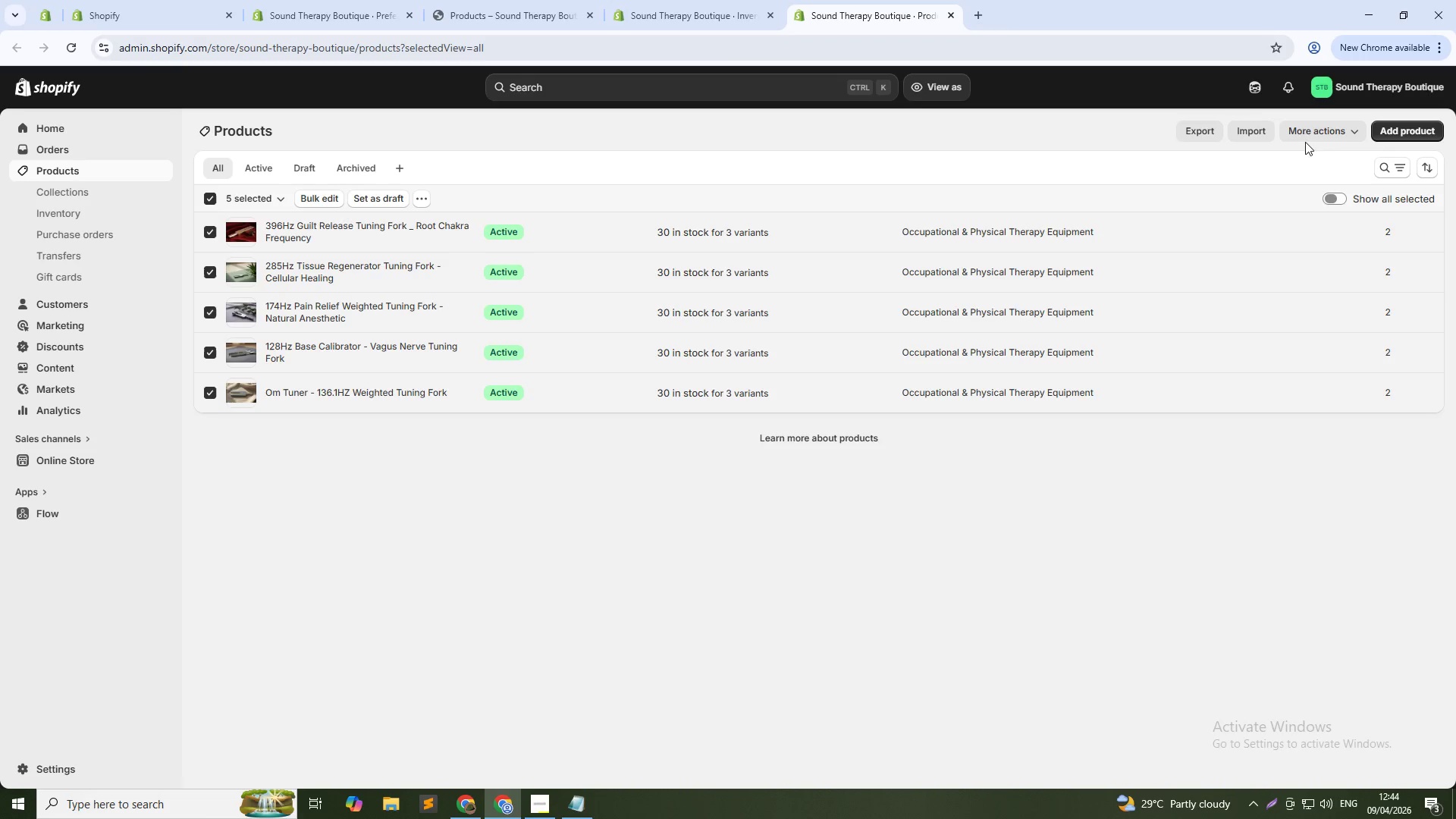 
left_click([1196, 129])
 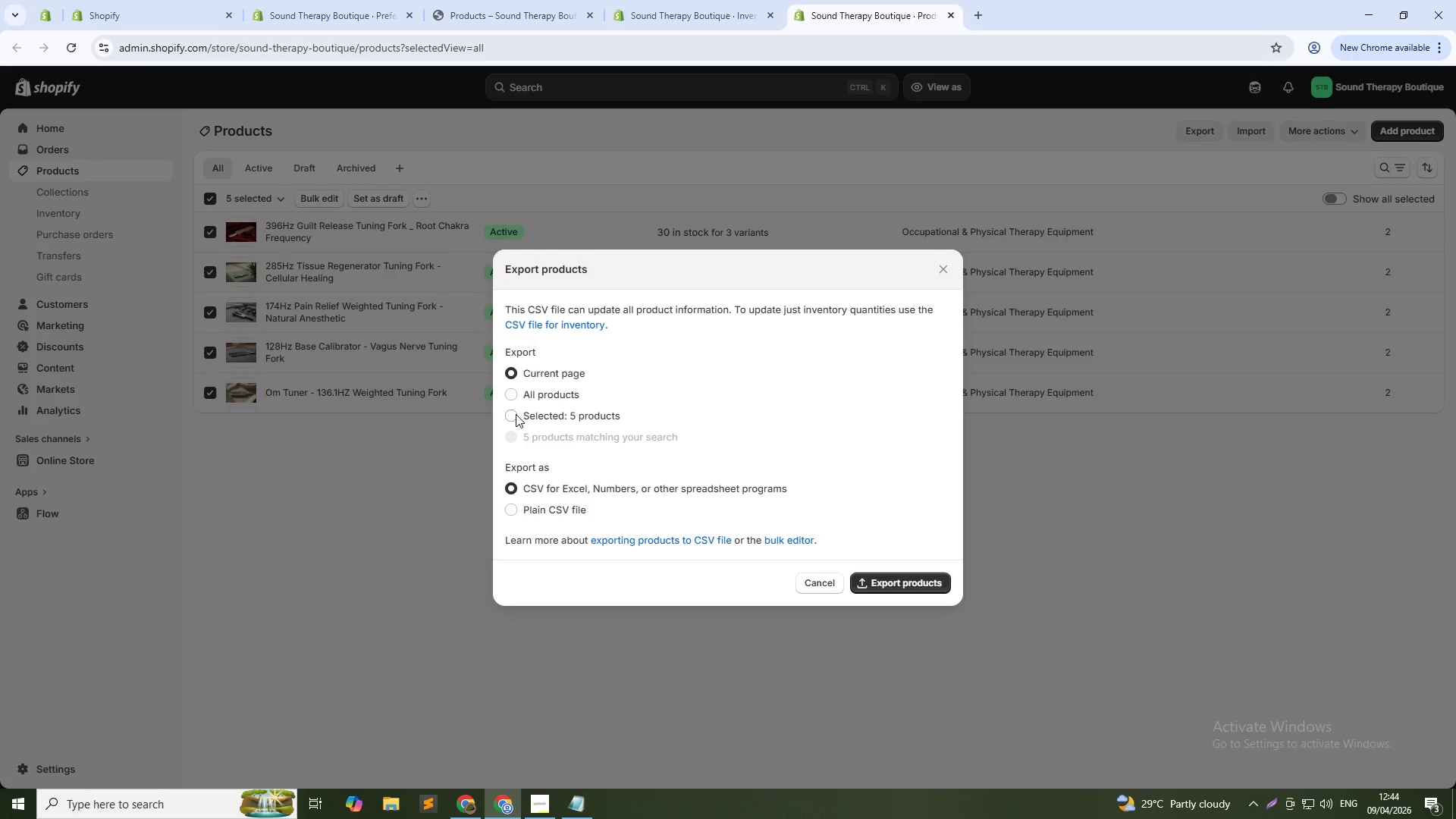 
left_click([513, 416])
 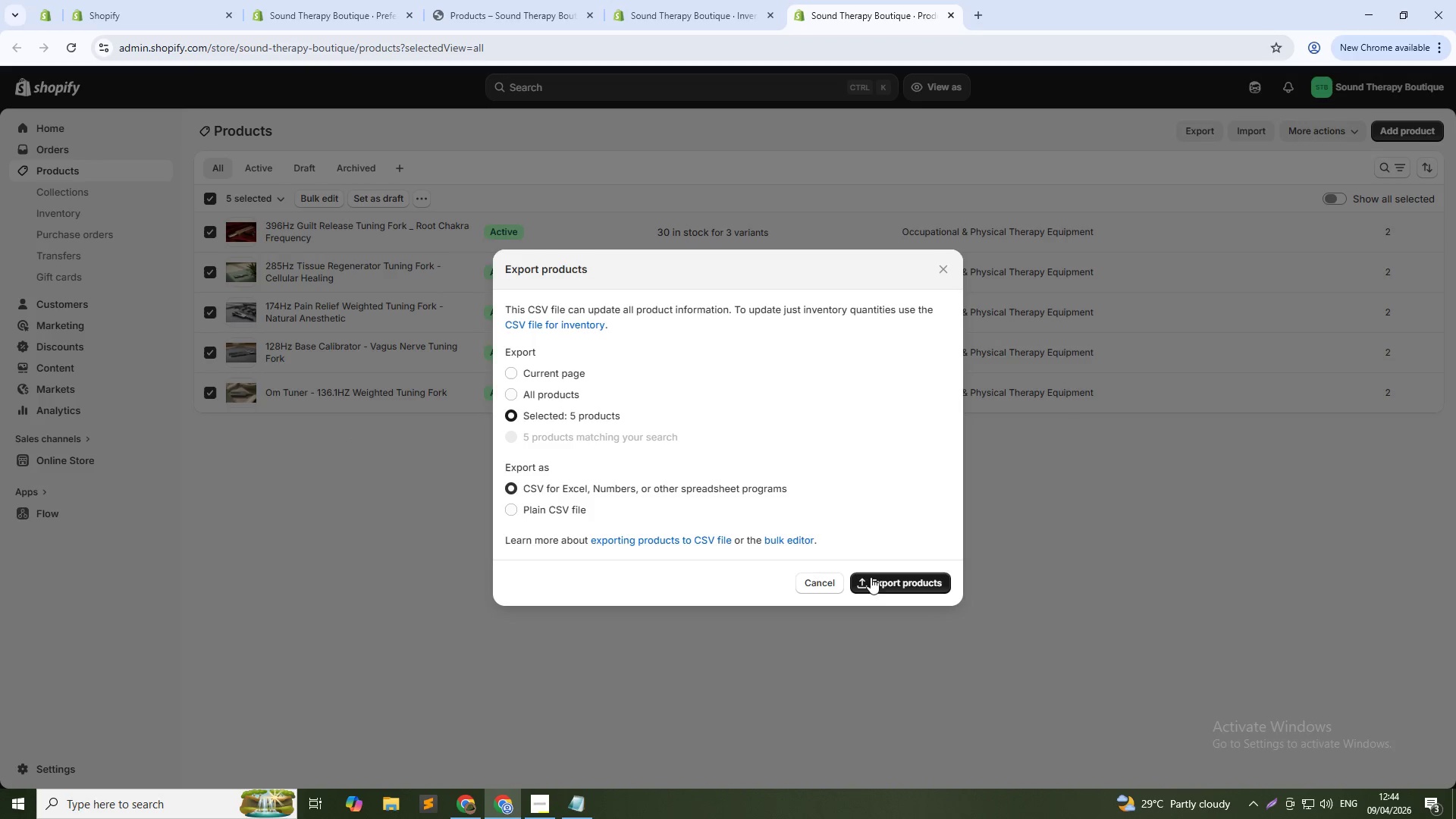 
left_click([880, 583])
 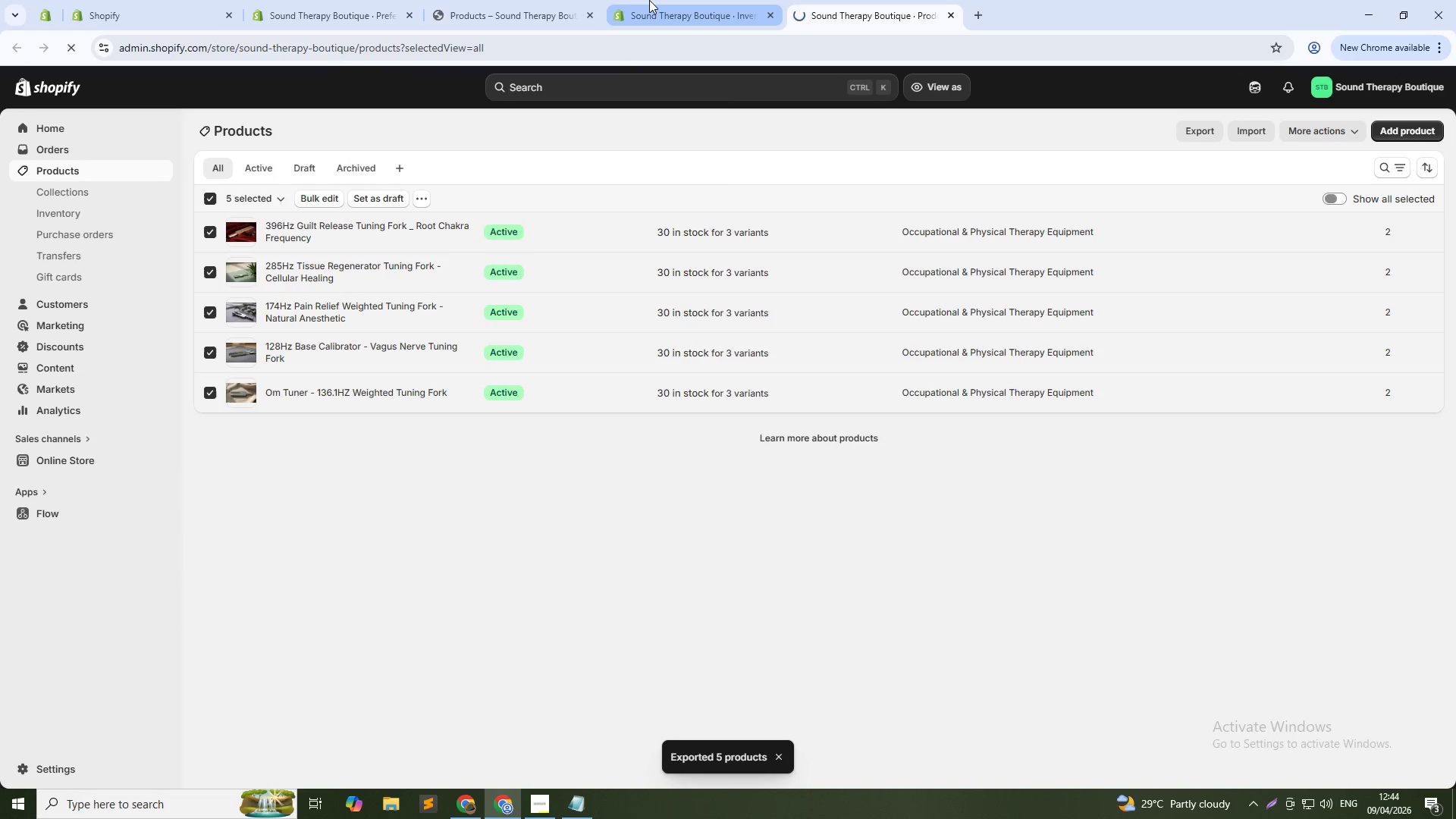 
left_click([649, 0])